 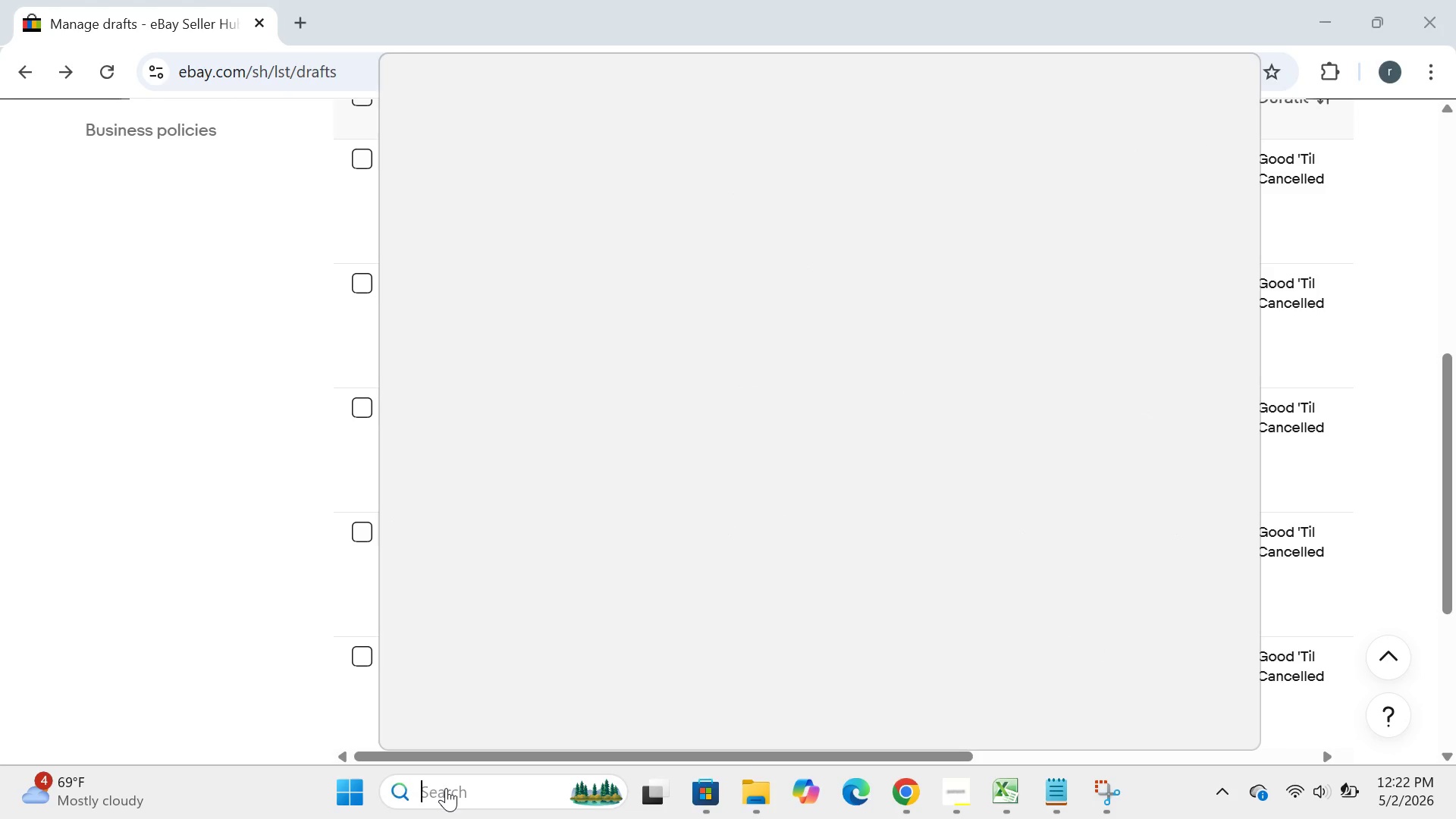 
left_click([574, 301])
 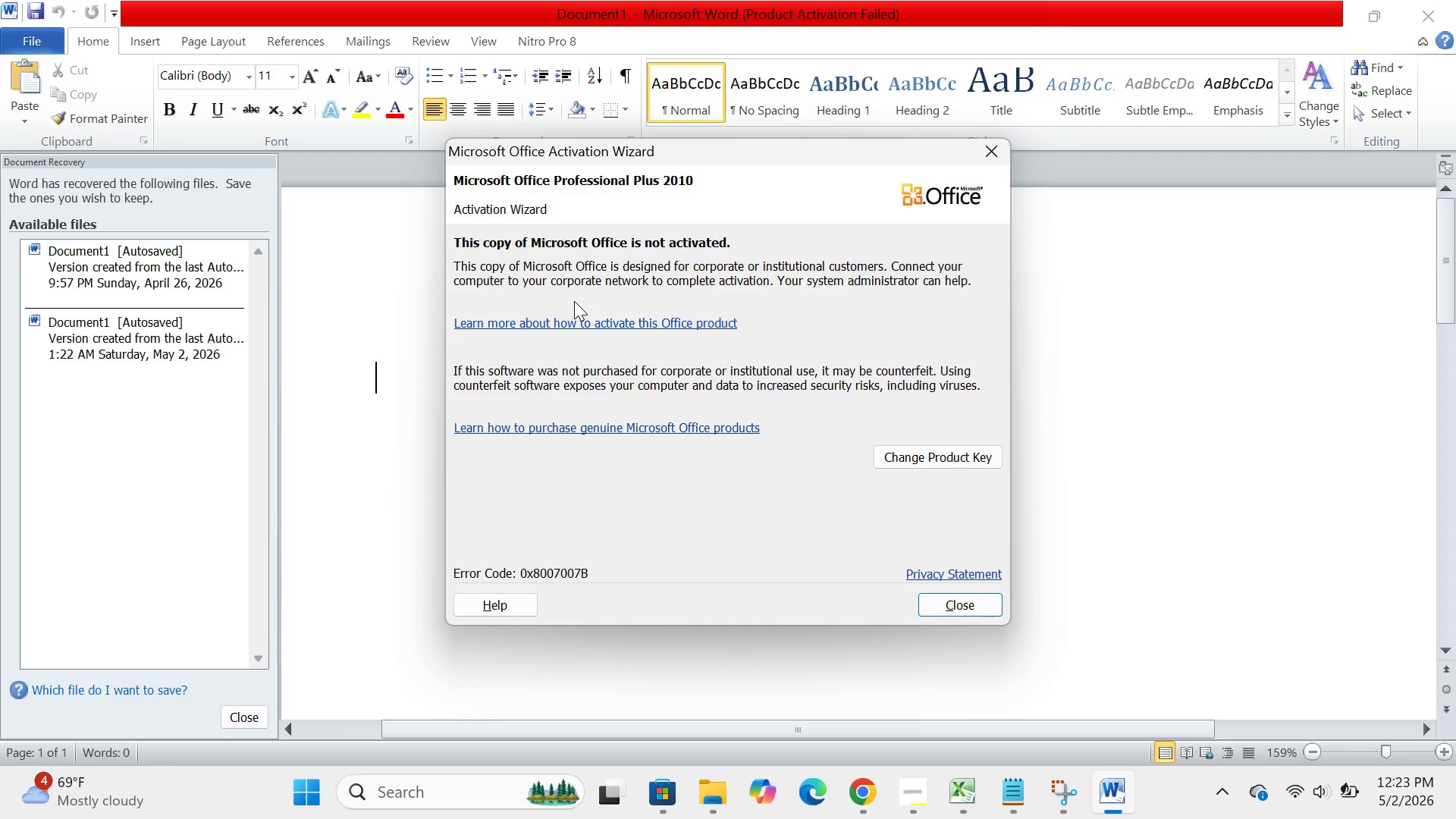 
wait(19.66)
 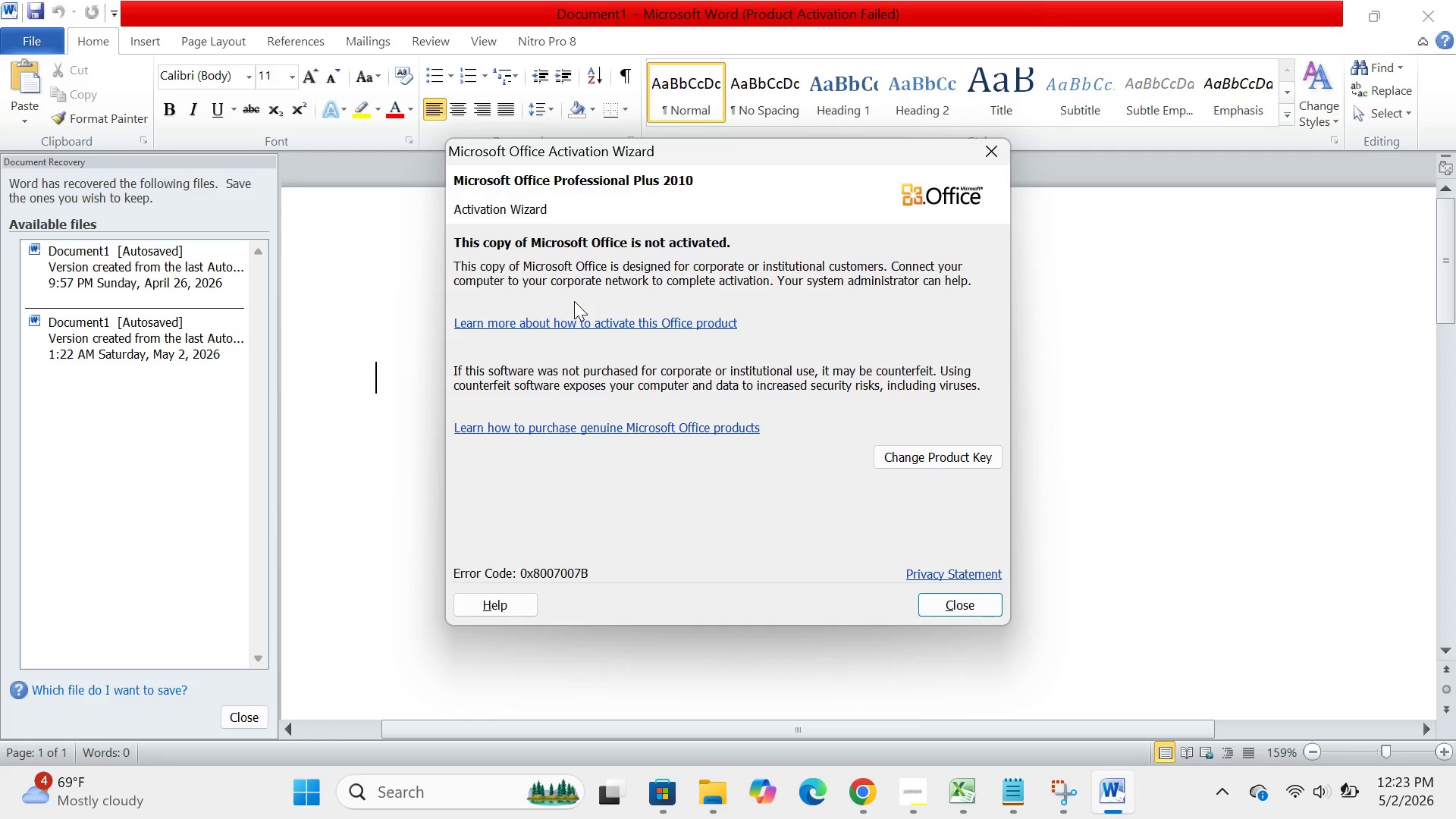 
left_click([944, 600])
 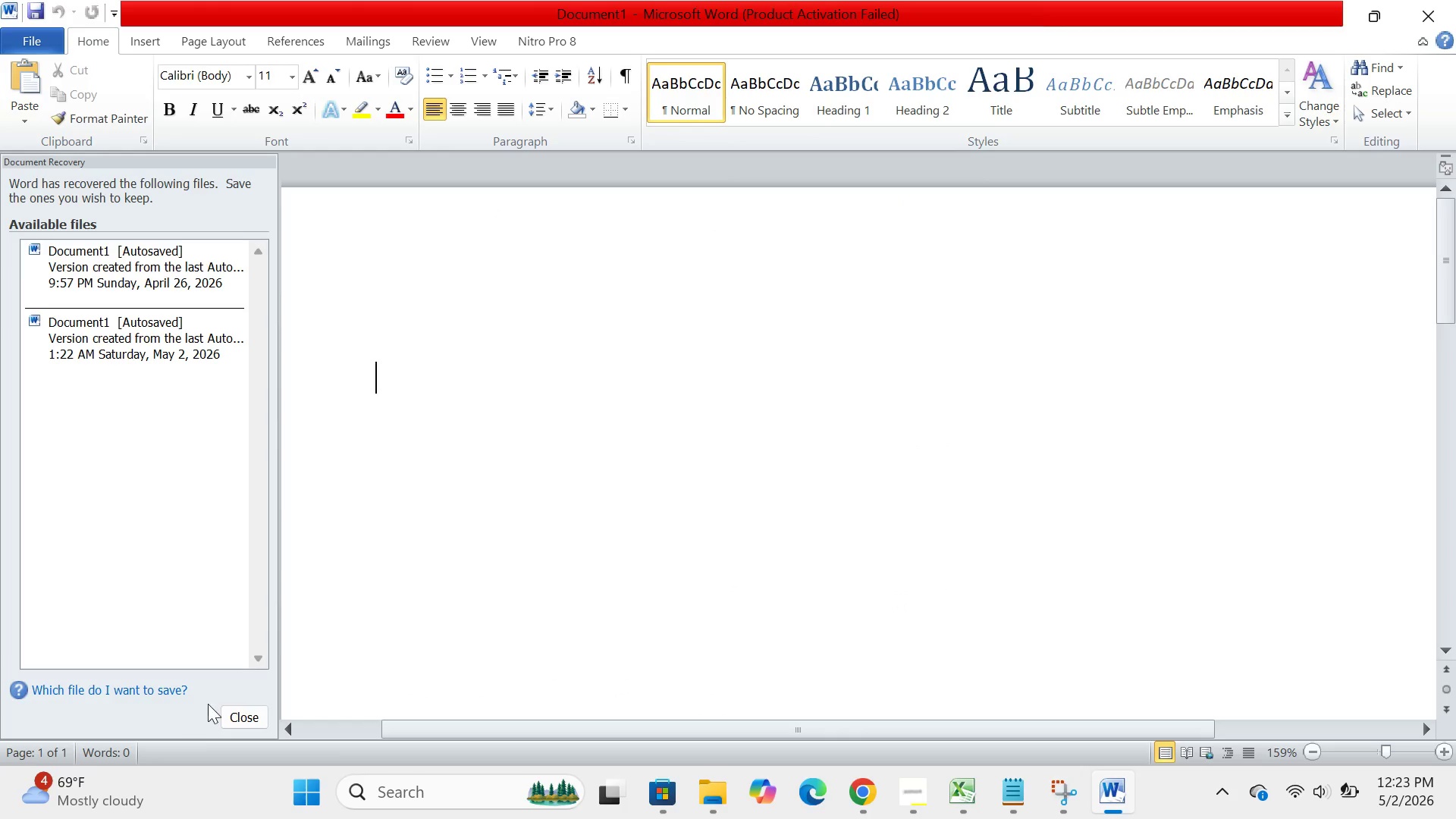 
left_click([246, 704])
 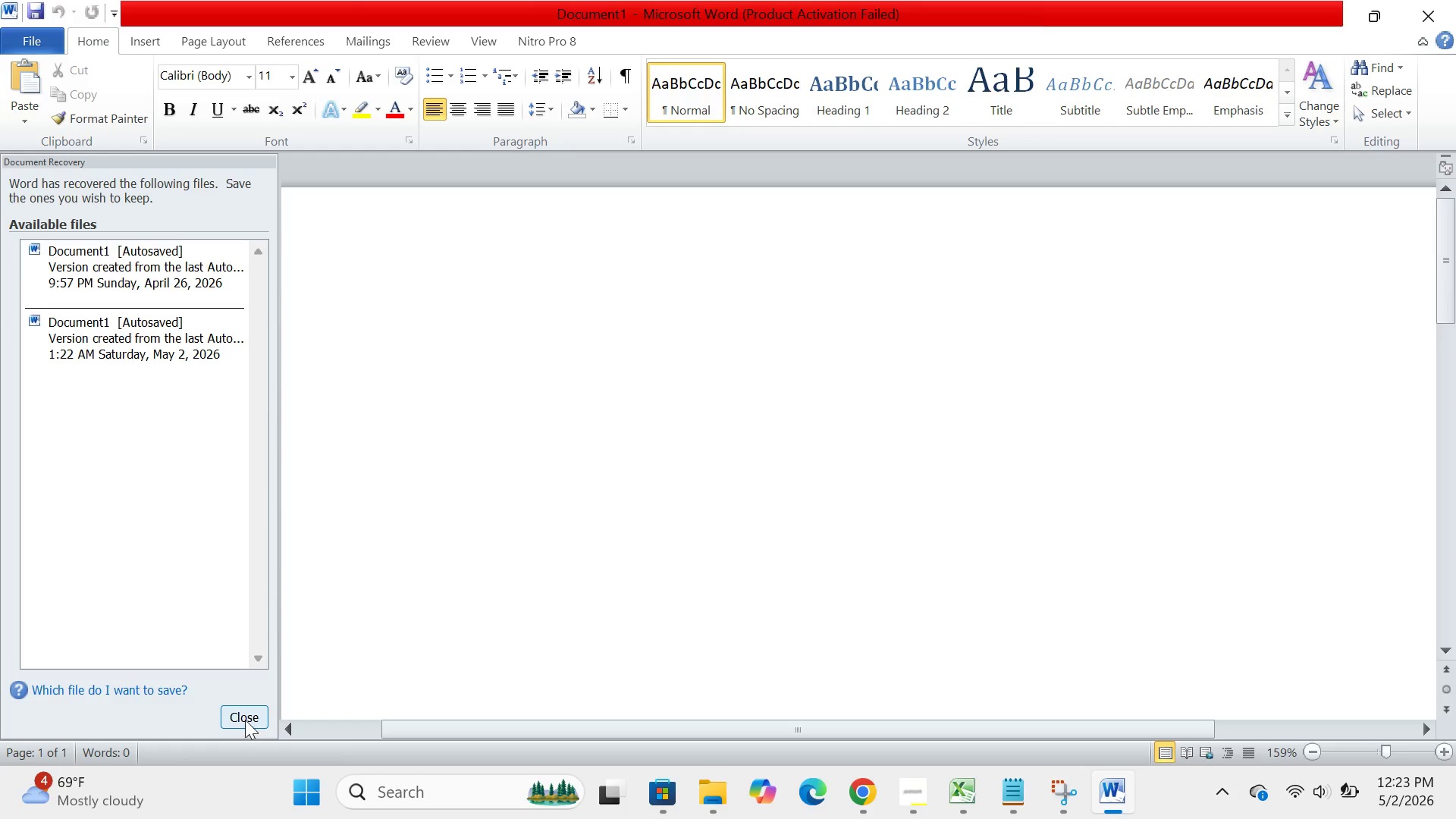 
left_click([245, 719])
 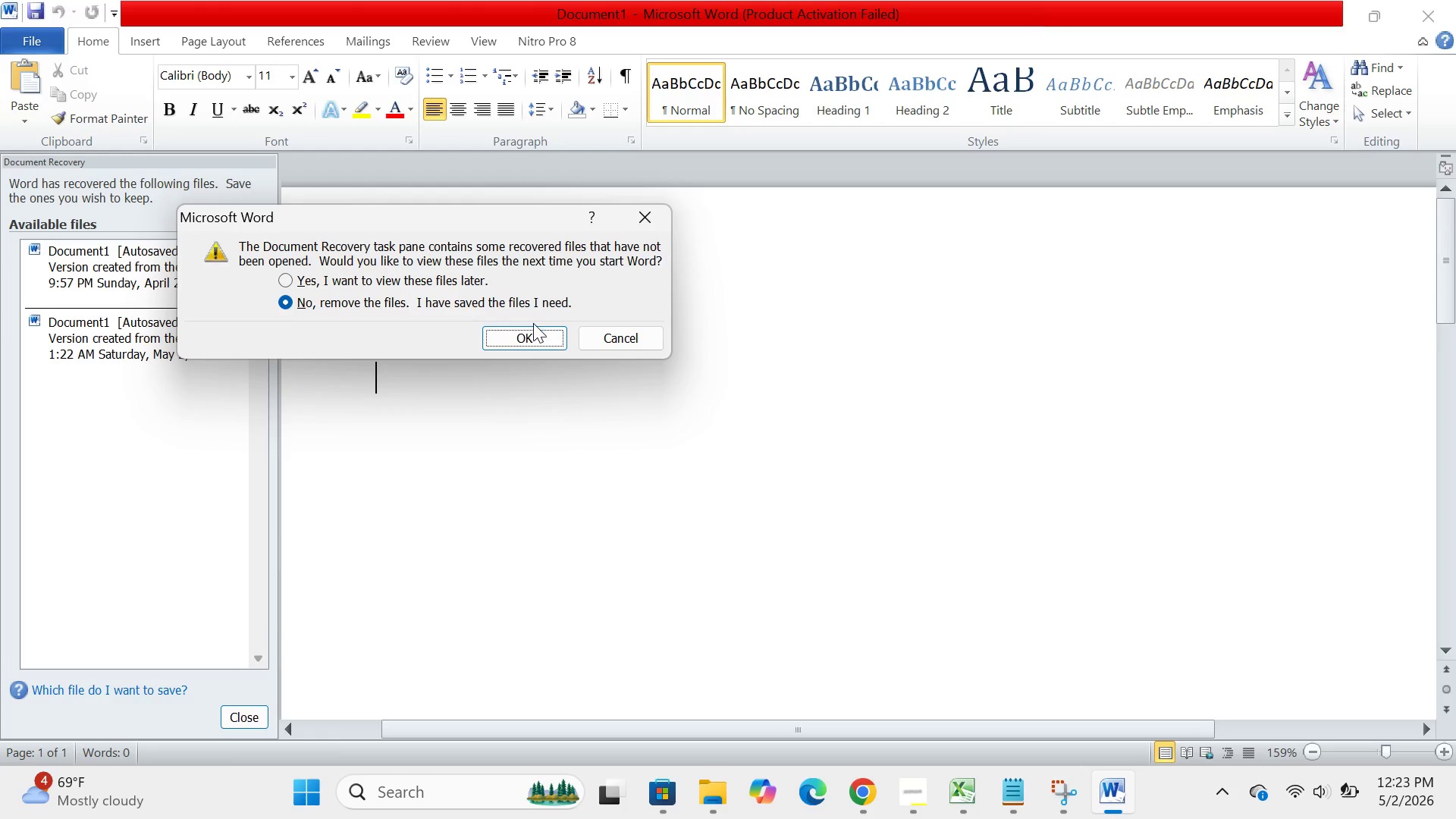 
left_click([530, 326])
 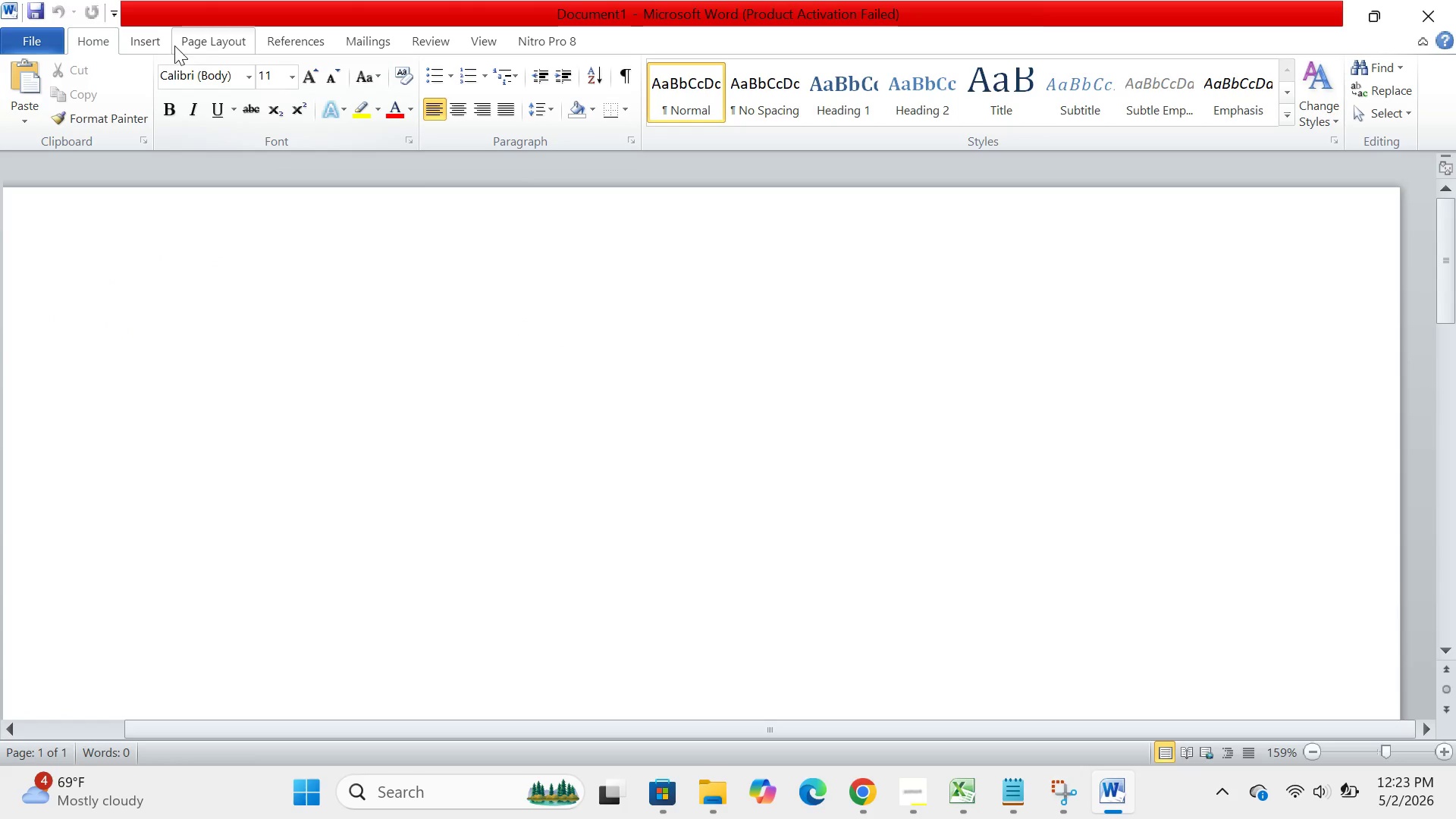 
left_click([158, 39])
 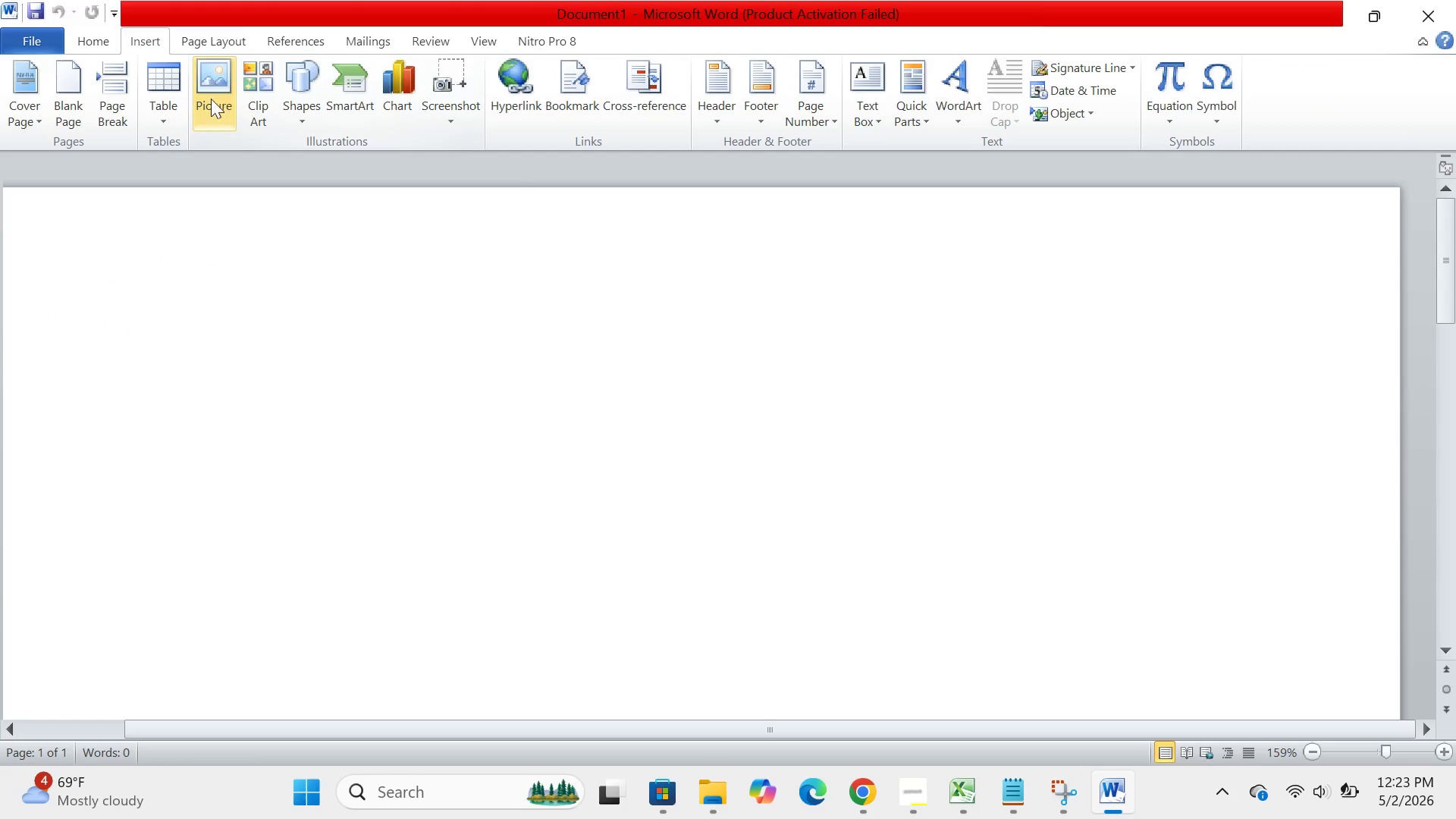 
left_click([210, 99])
 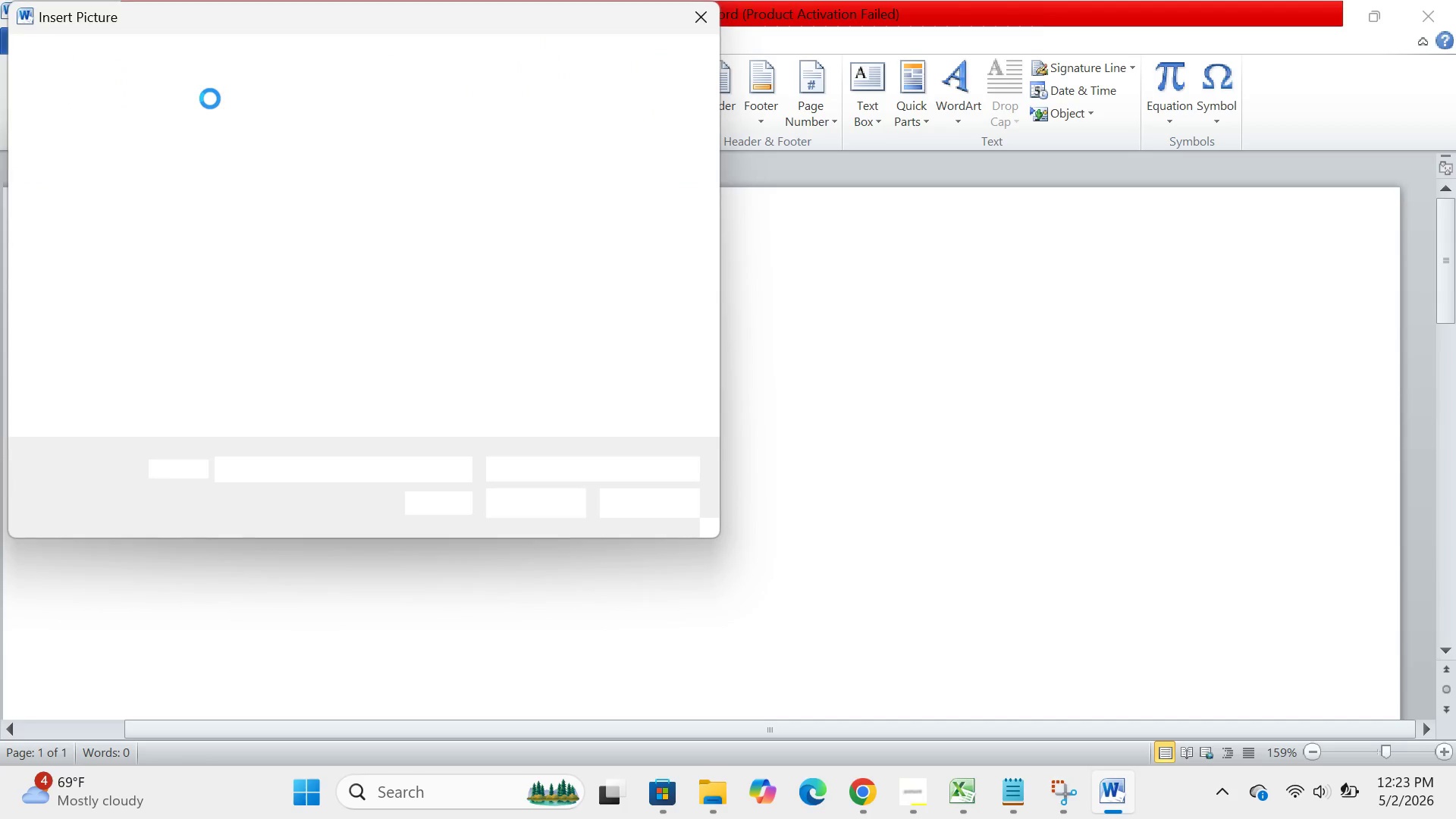 
wait(5.16)
 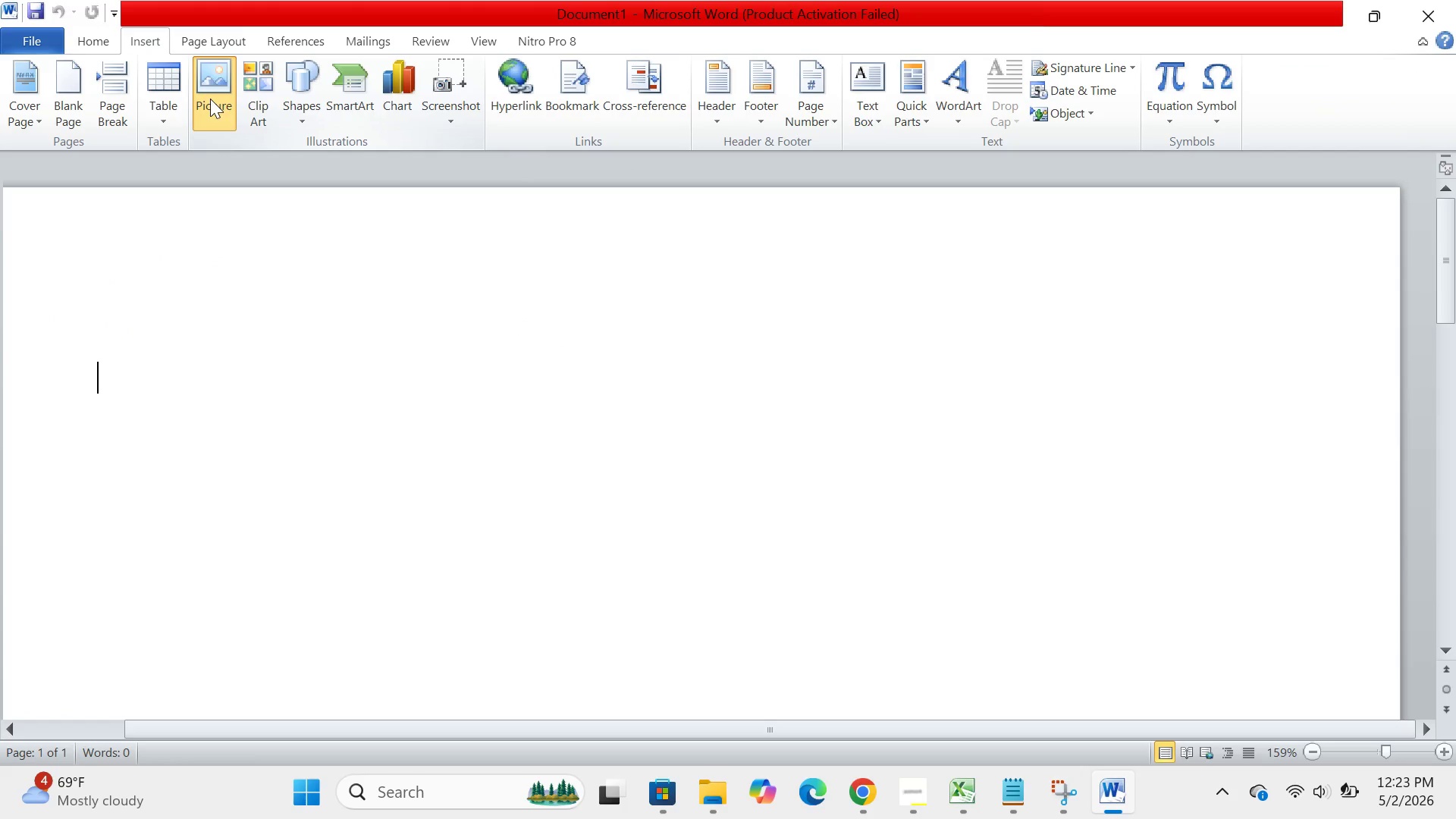 
mouse_move([417, 244])
 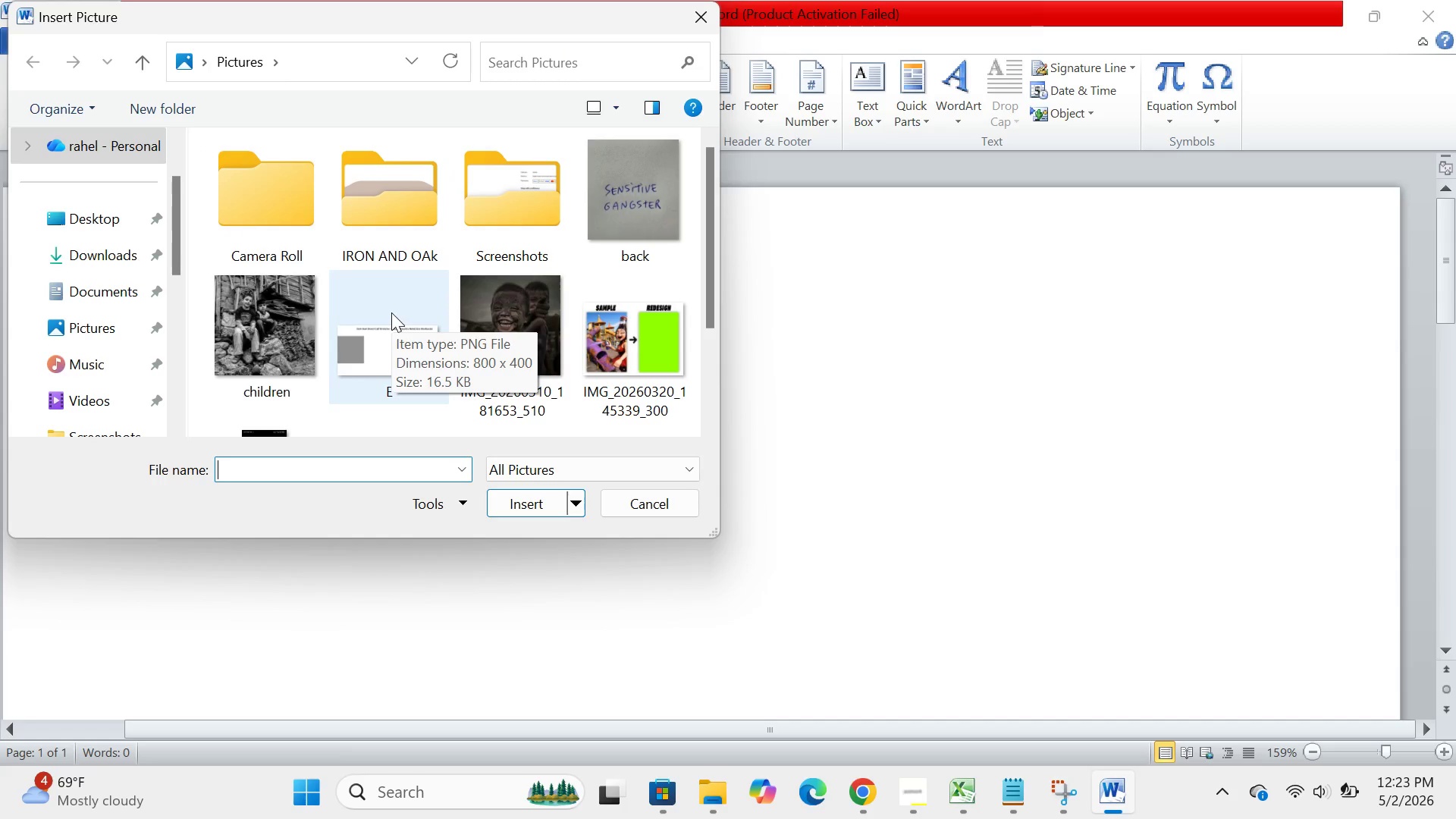 
wait(5.03)
 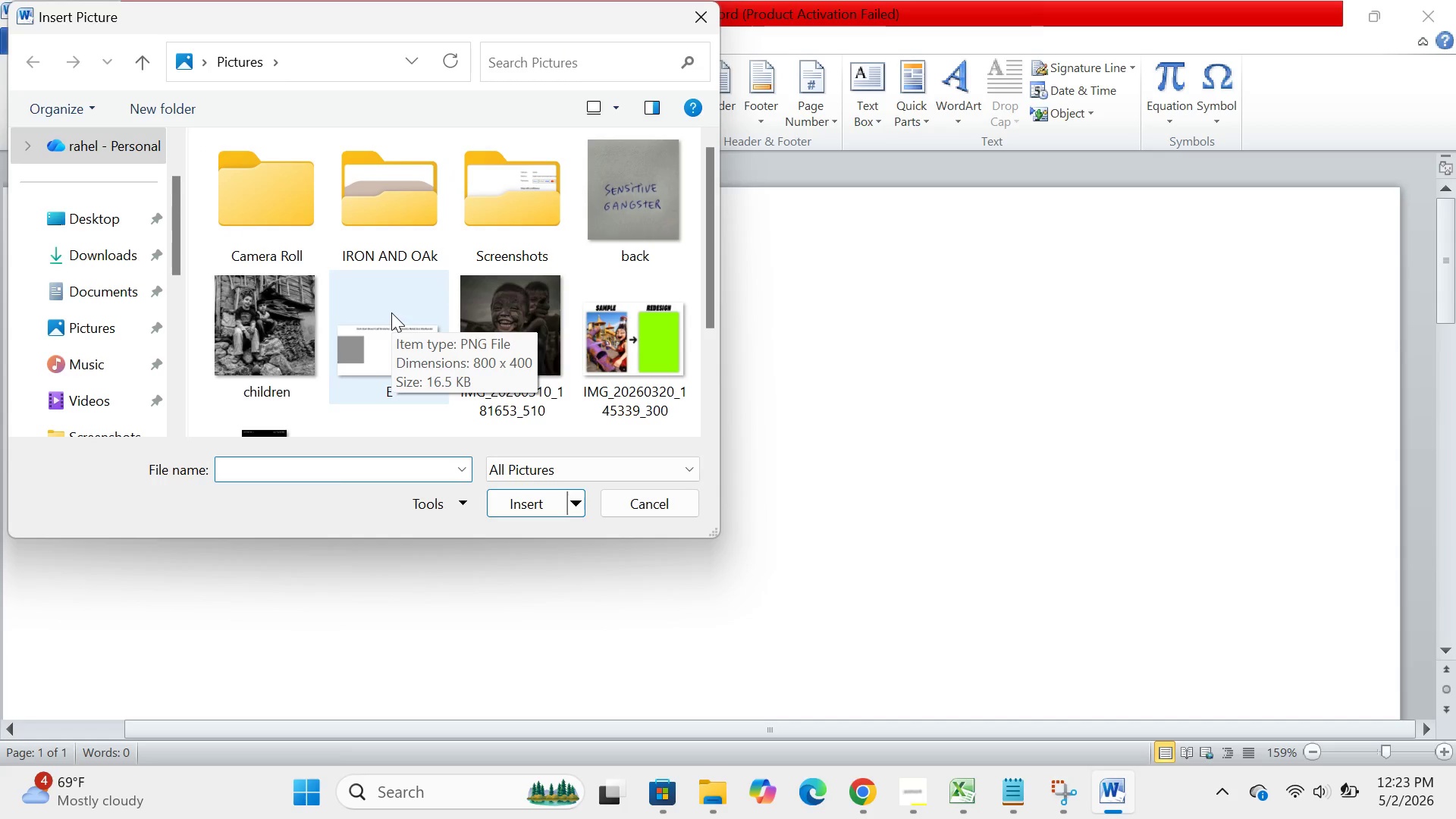 
double_click([115, 425])
 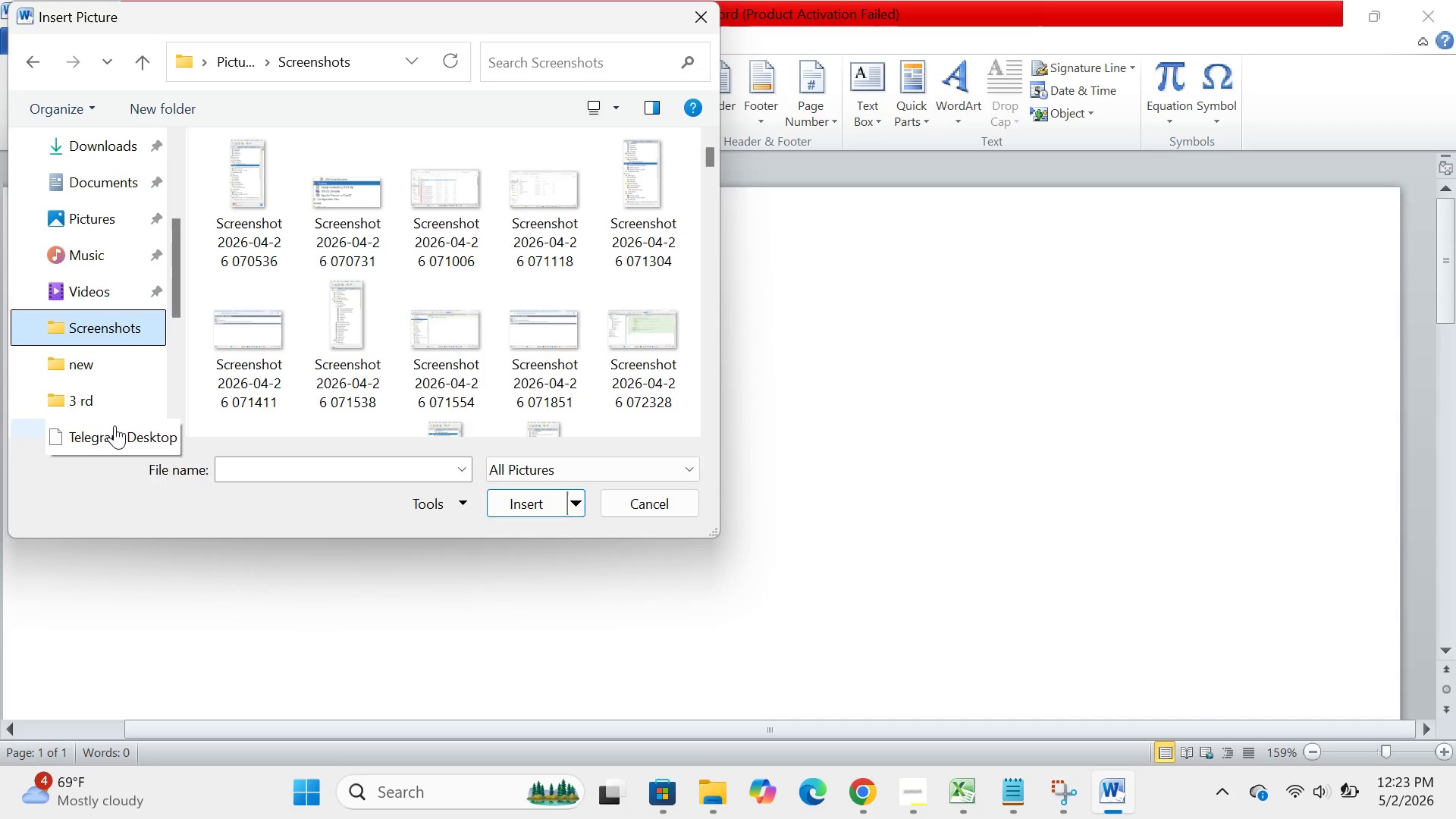 
wait(23.81)
 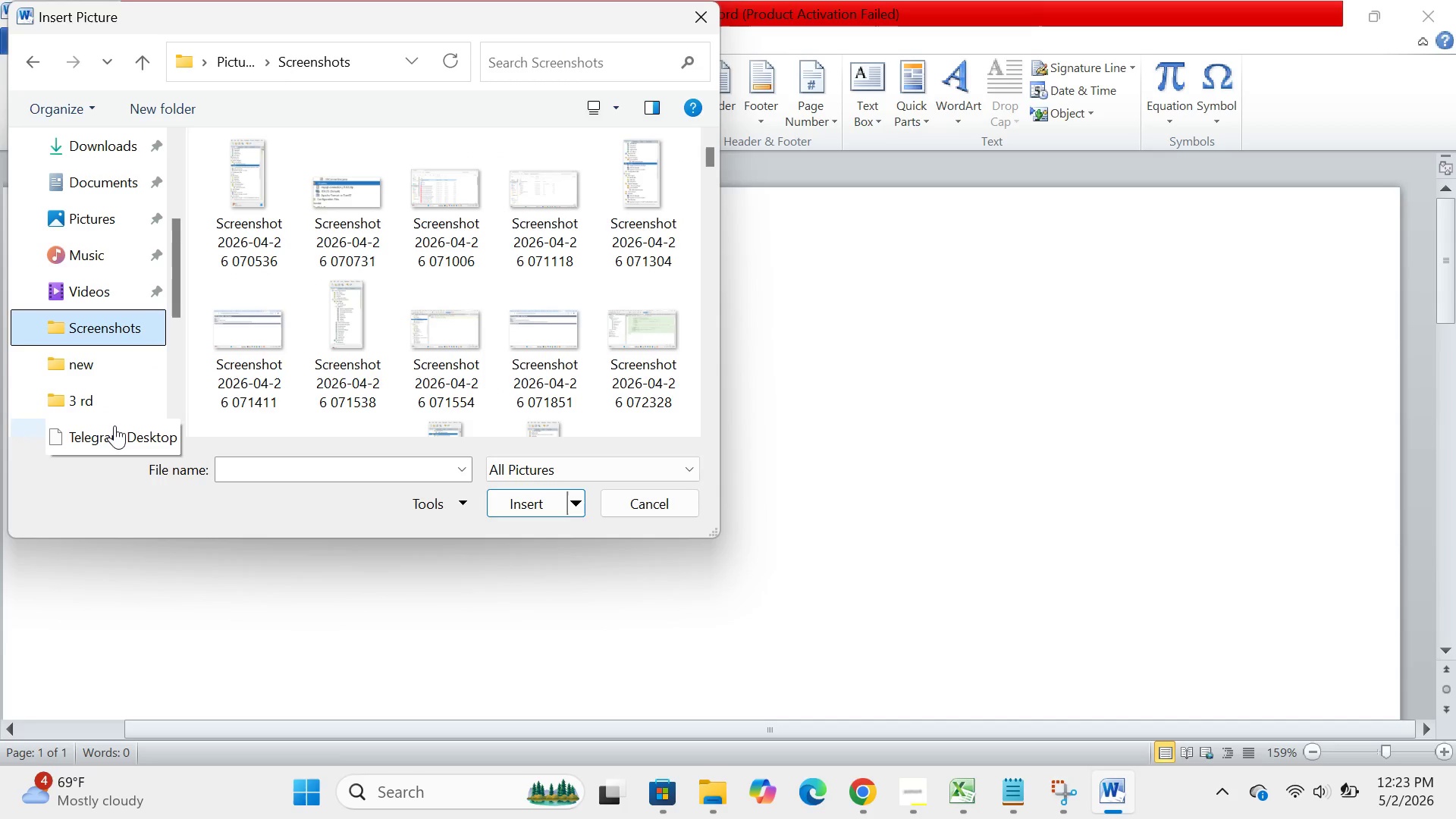 
scroll: coordinate [485, 180], scroll_direction: down, amount: 304.0
 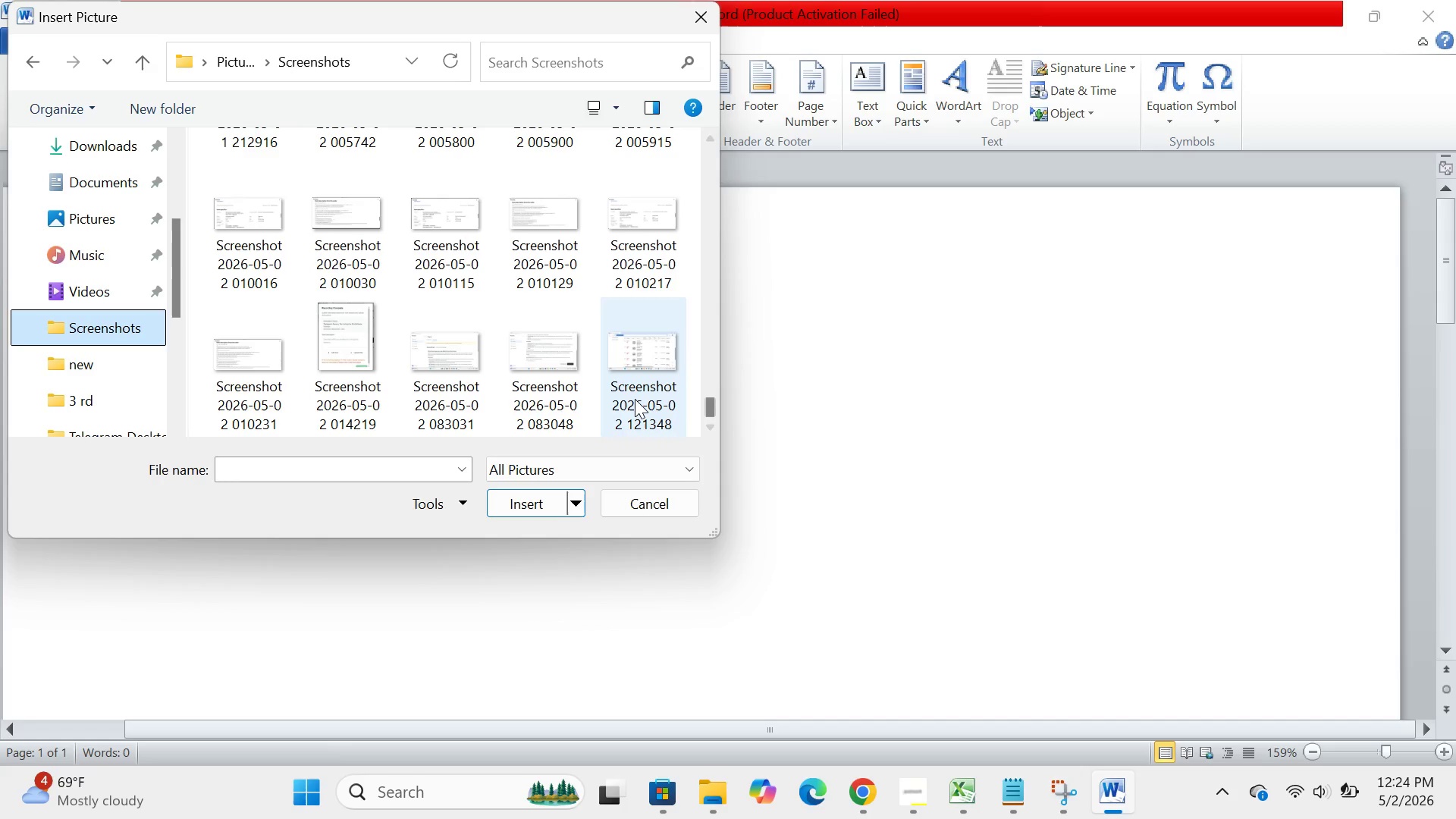 
left_click([635, 399])
 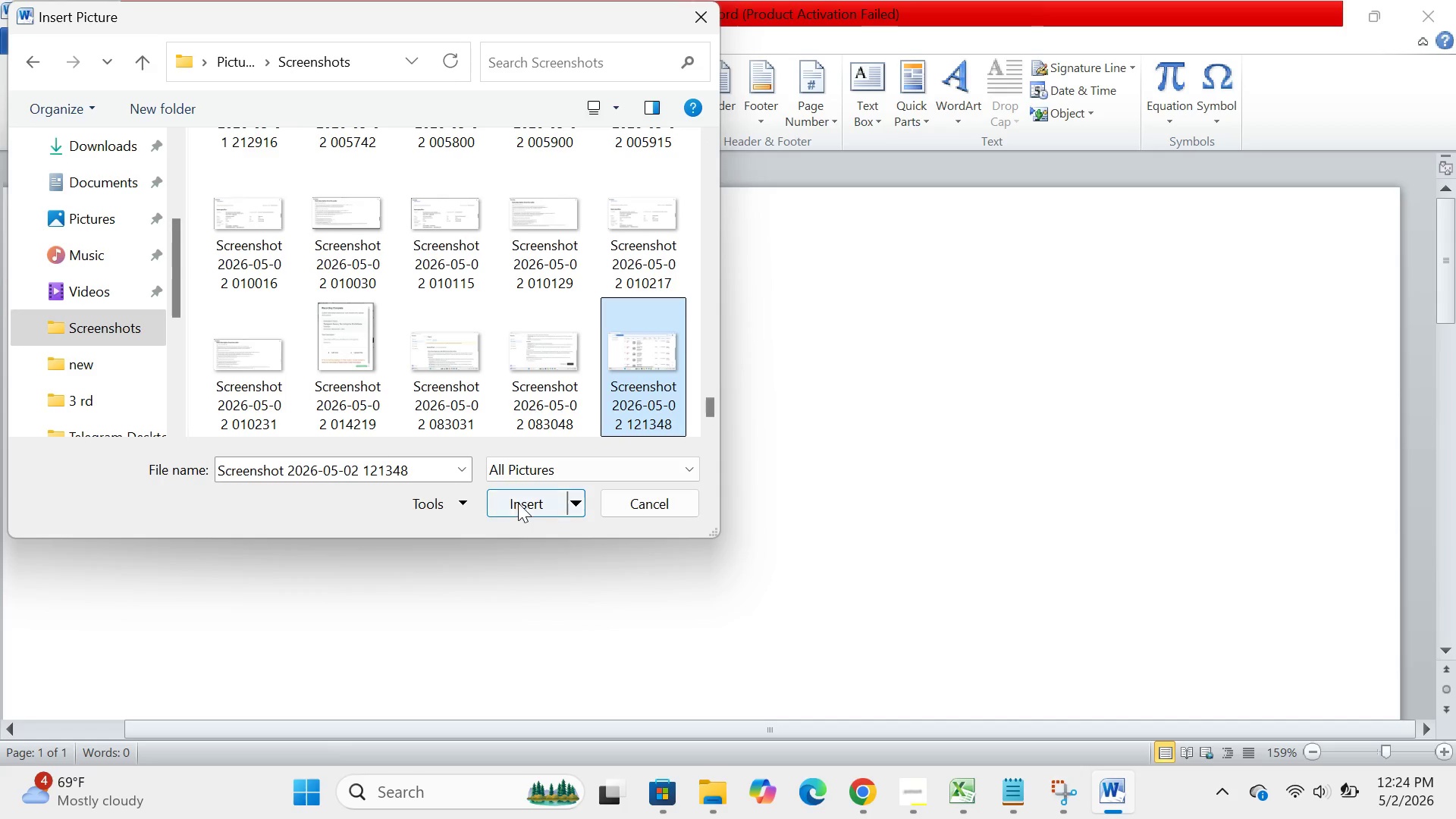 
left_click([519, 502])
 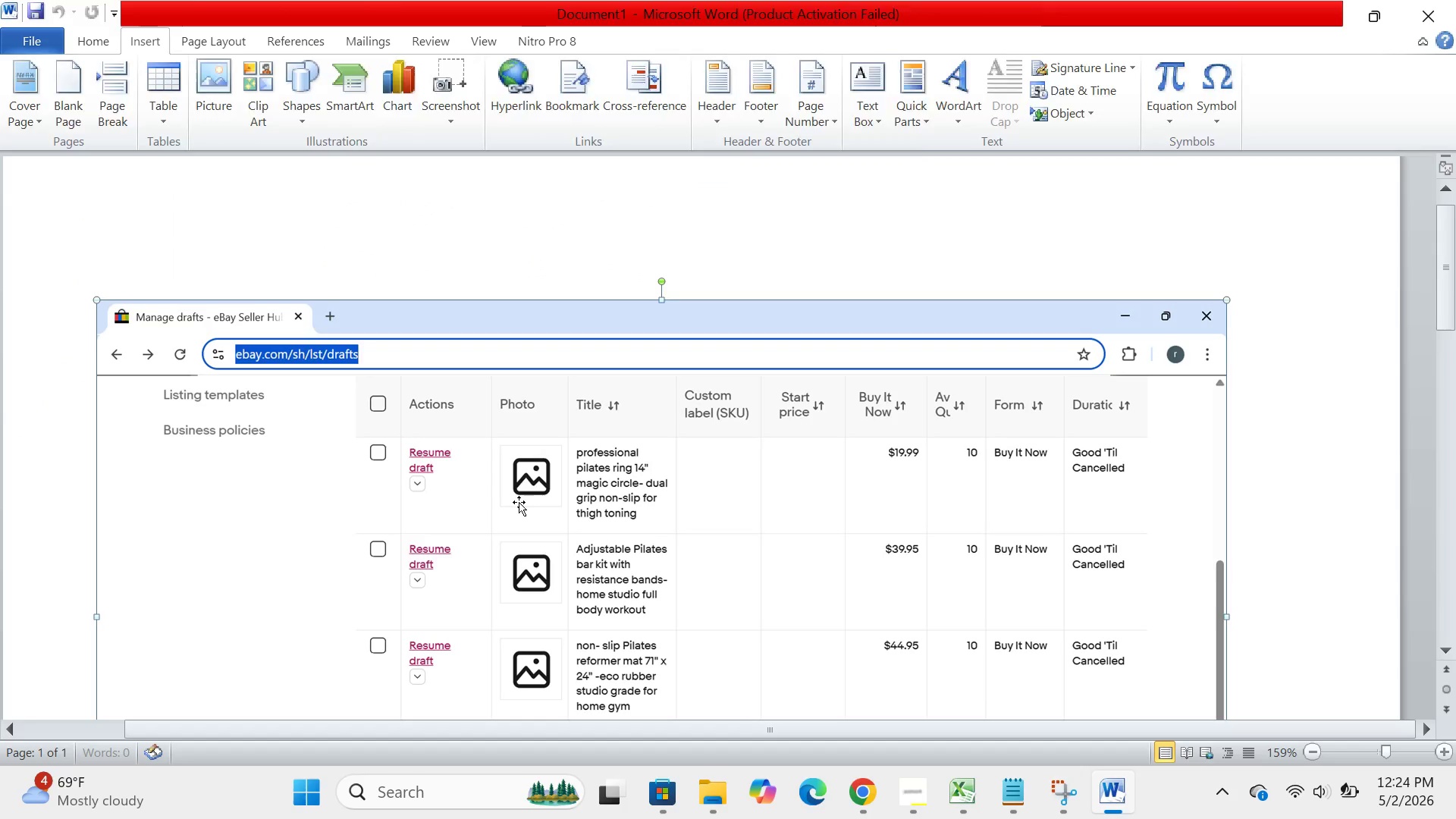 
scroll: coordinate [519, 502], scroll_direction: down, amount: 4.0
 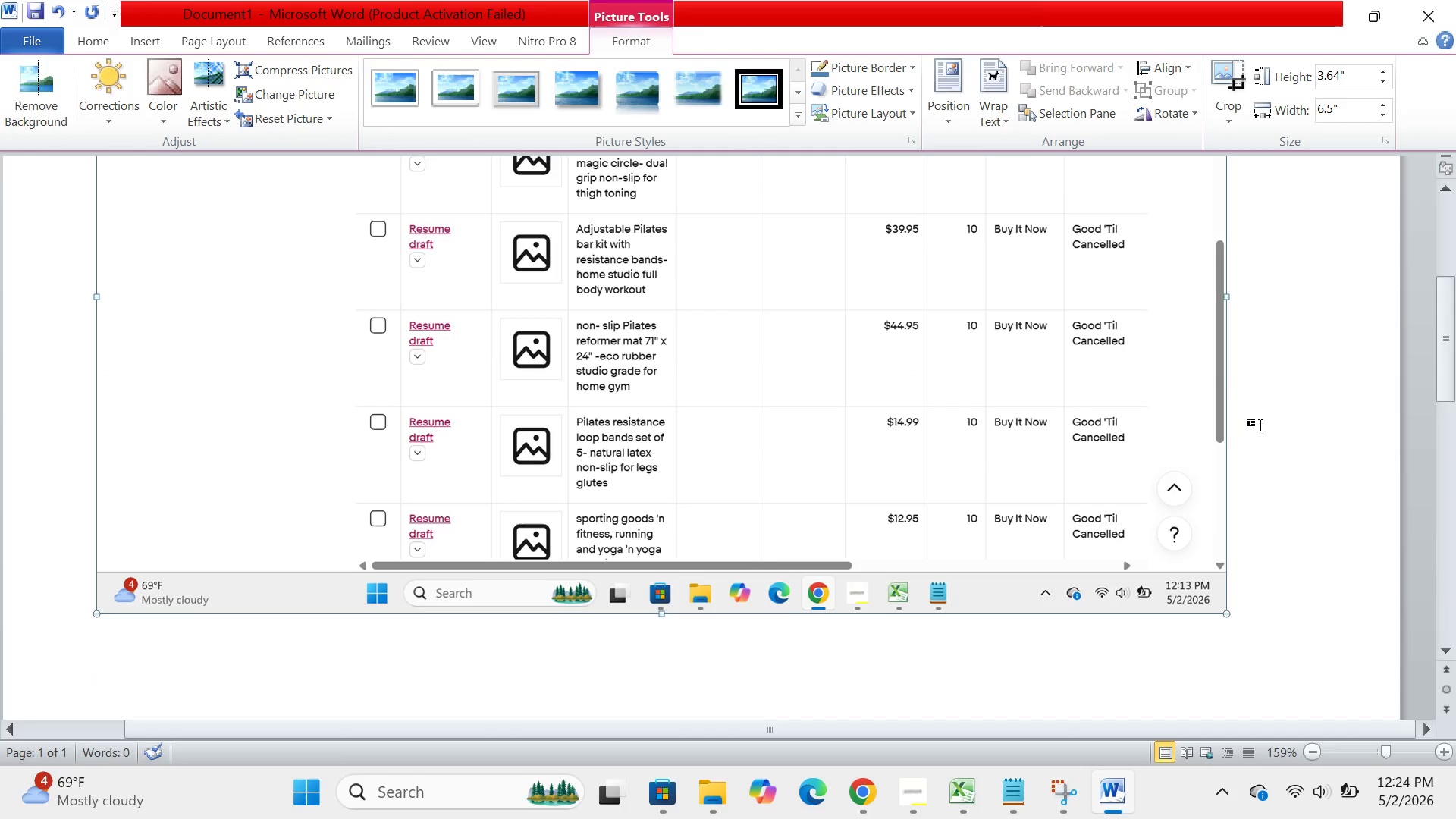 
left_click([1260, 425])
 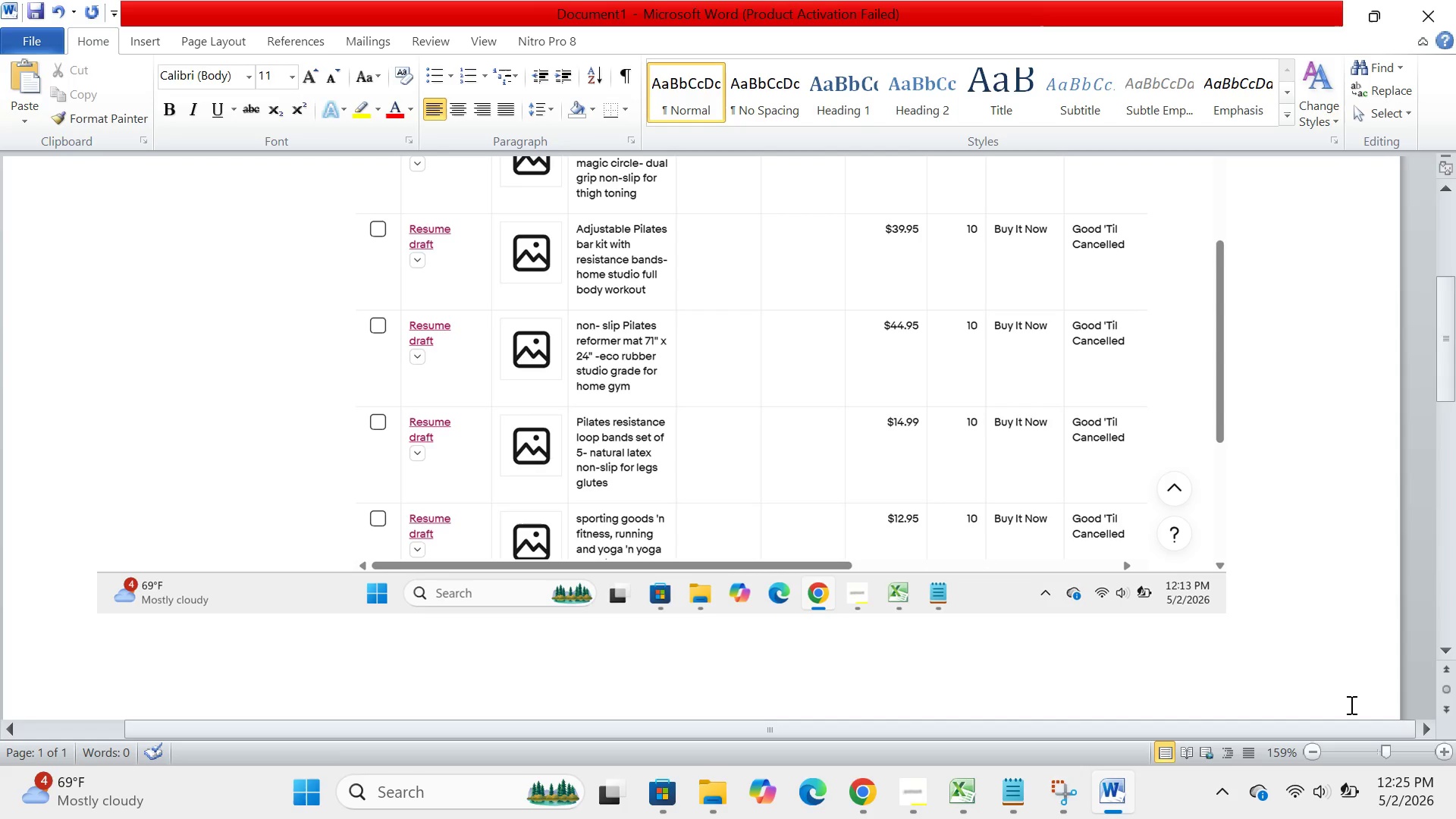 
wait(74.53)
 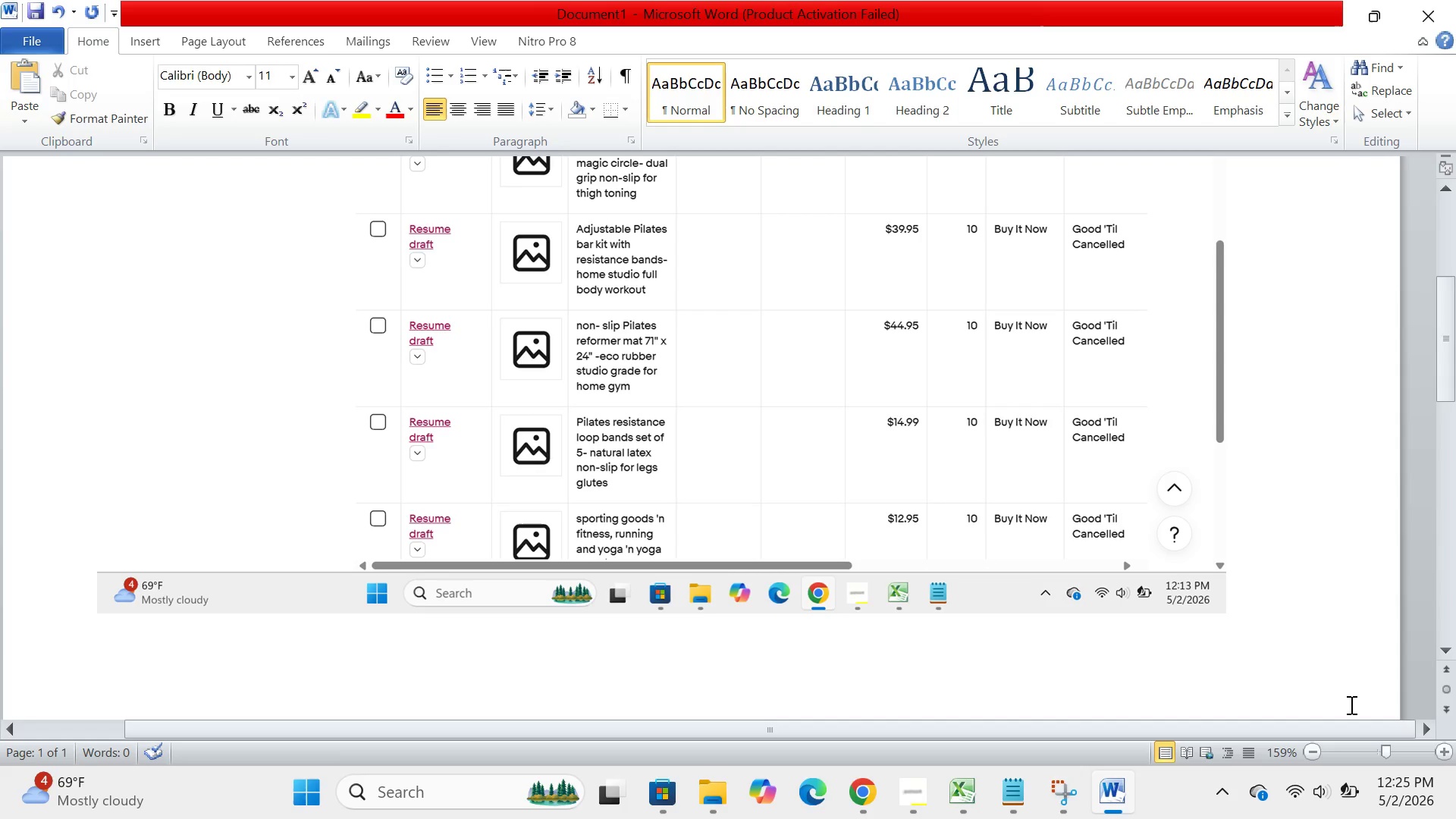 
left_click([48, 37])
 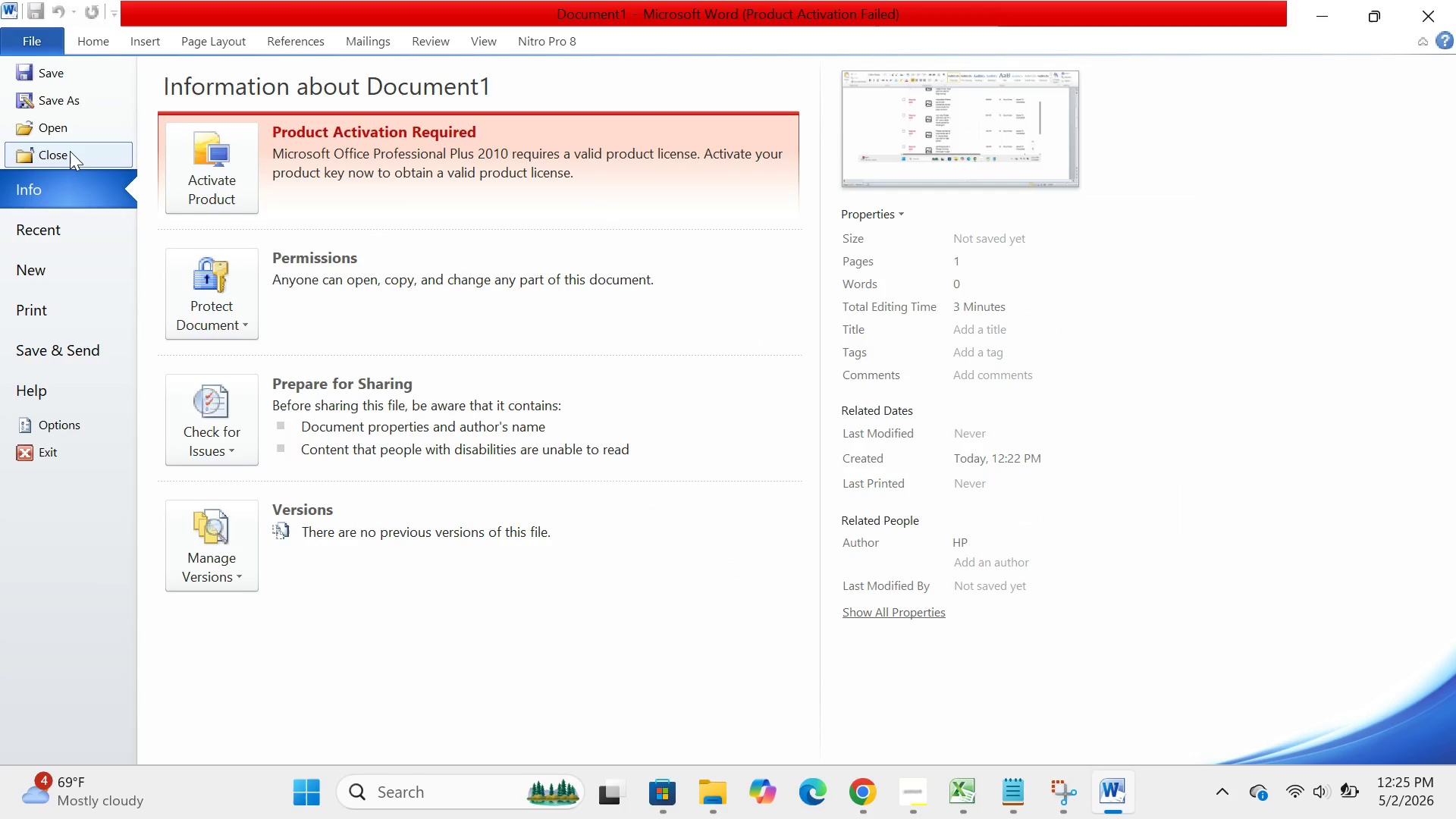 
wait(5.56)
 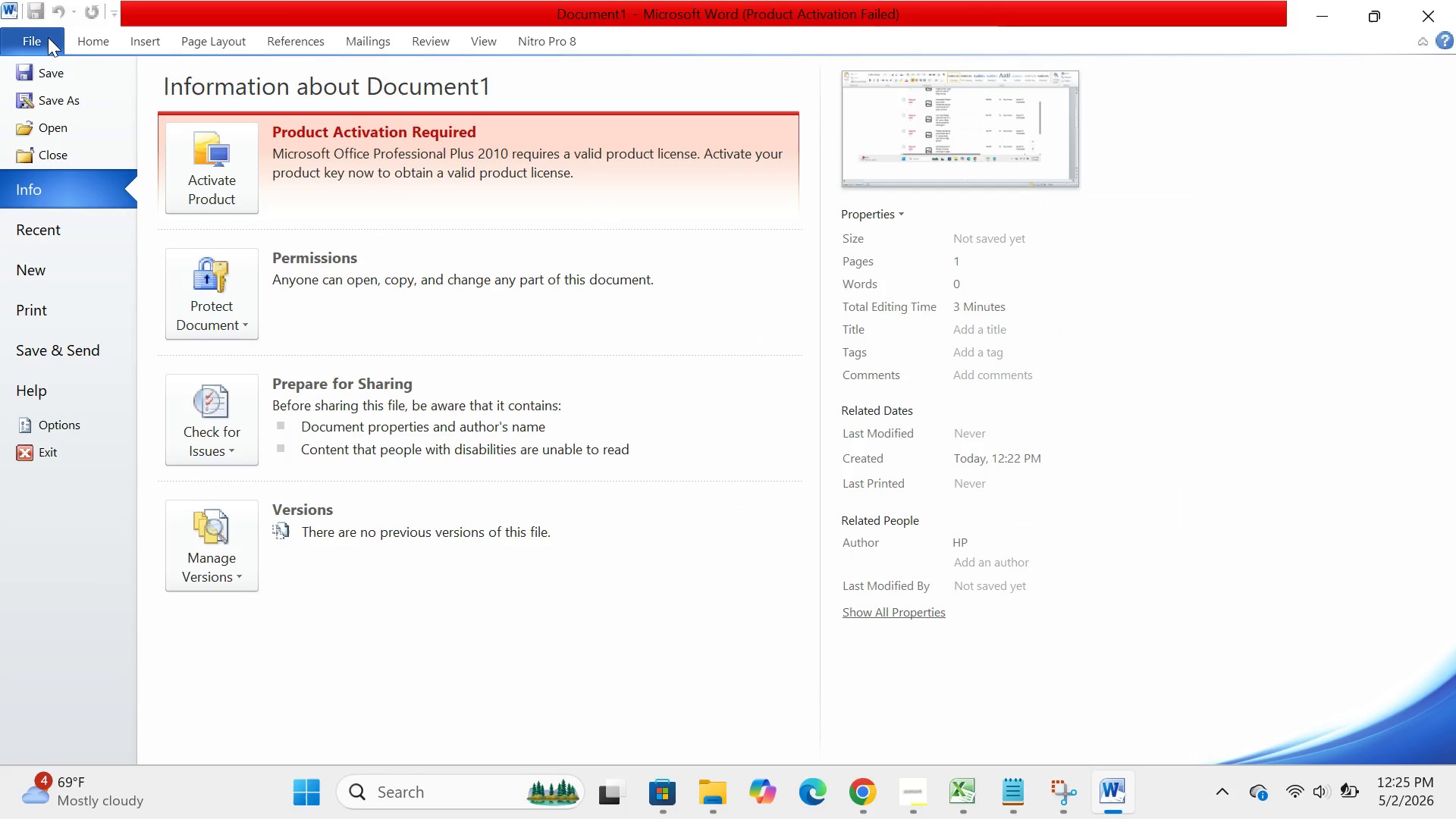 
left_click([85, 105])
 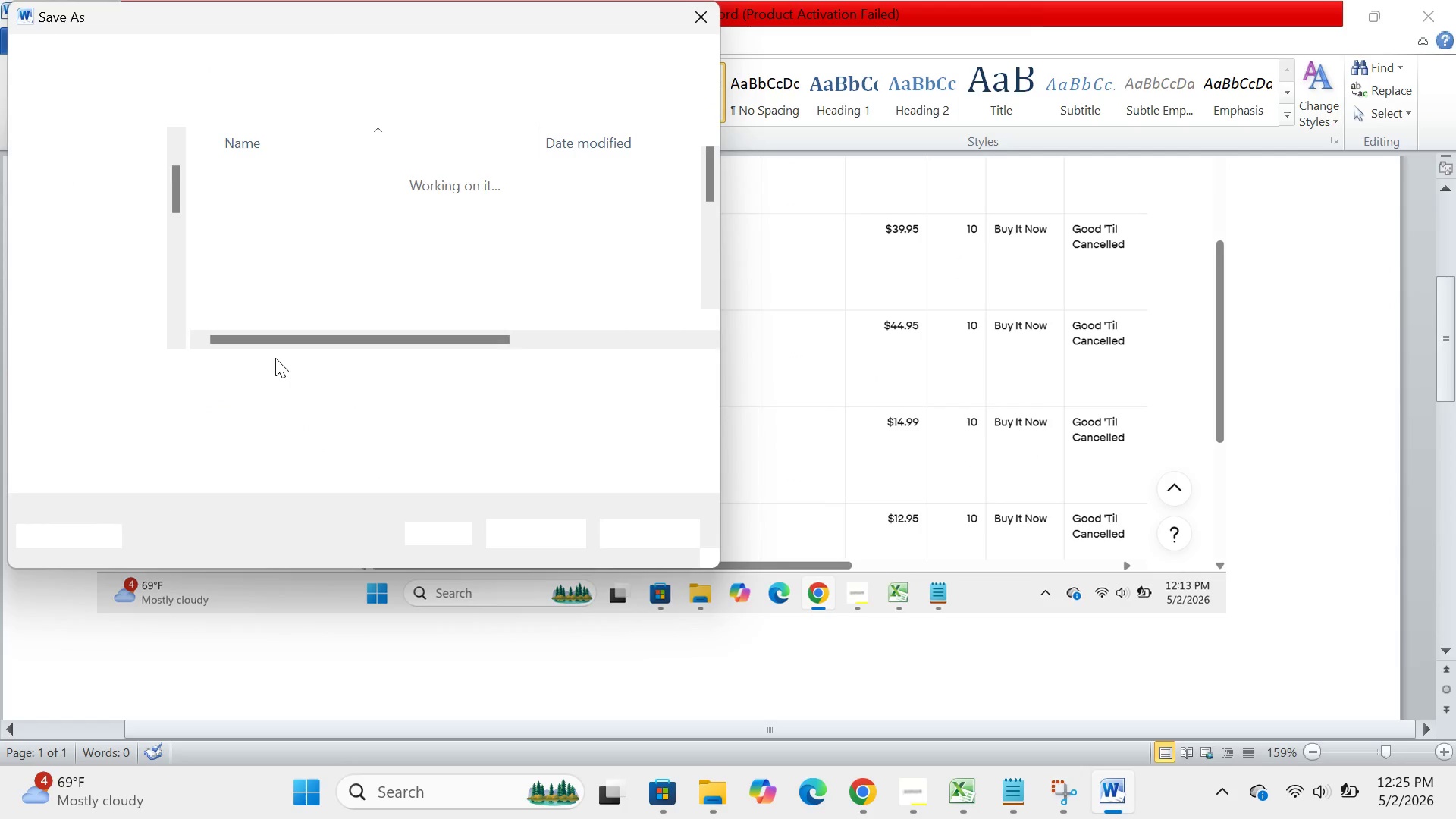 
wait(5.17)
 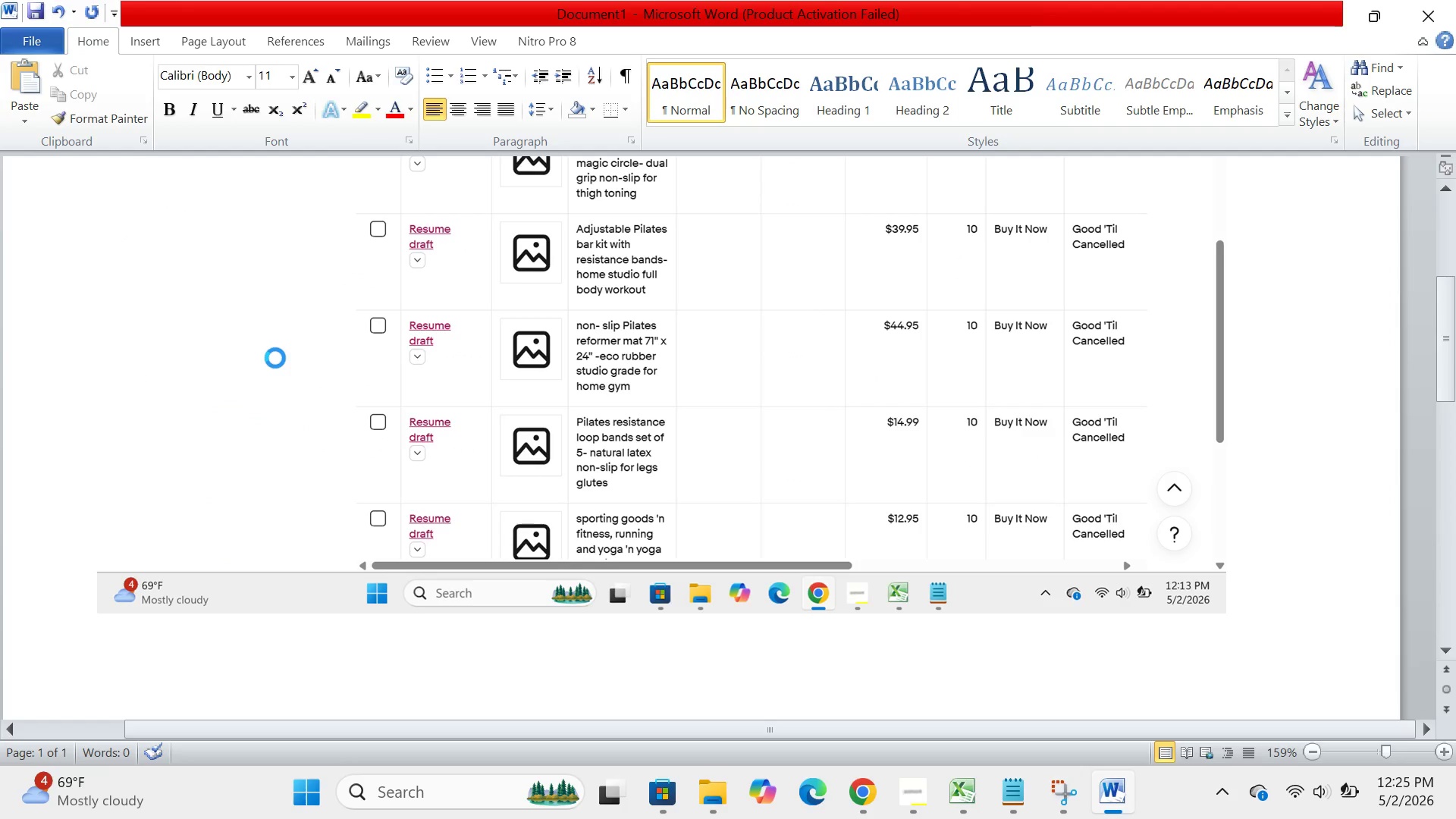 
key(Backspace)
 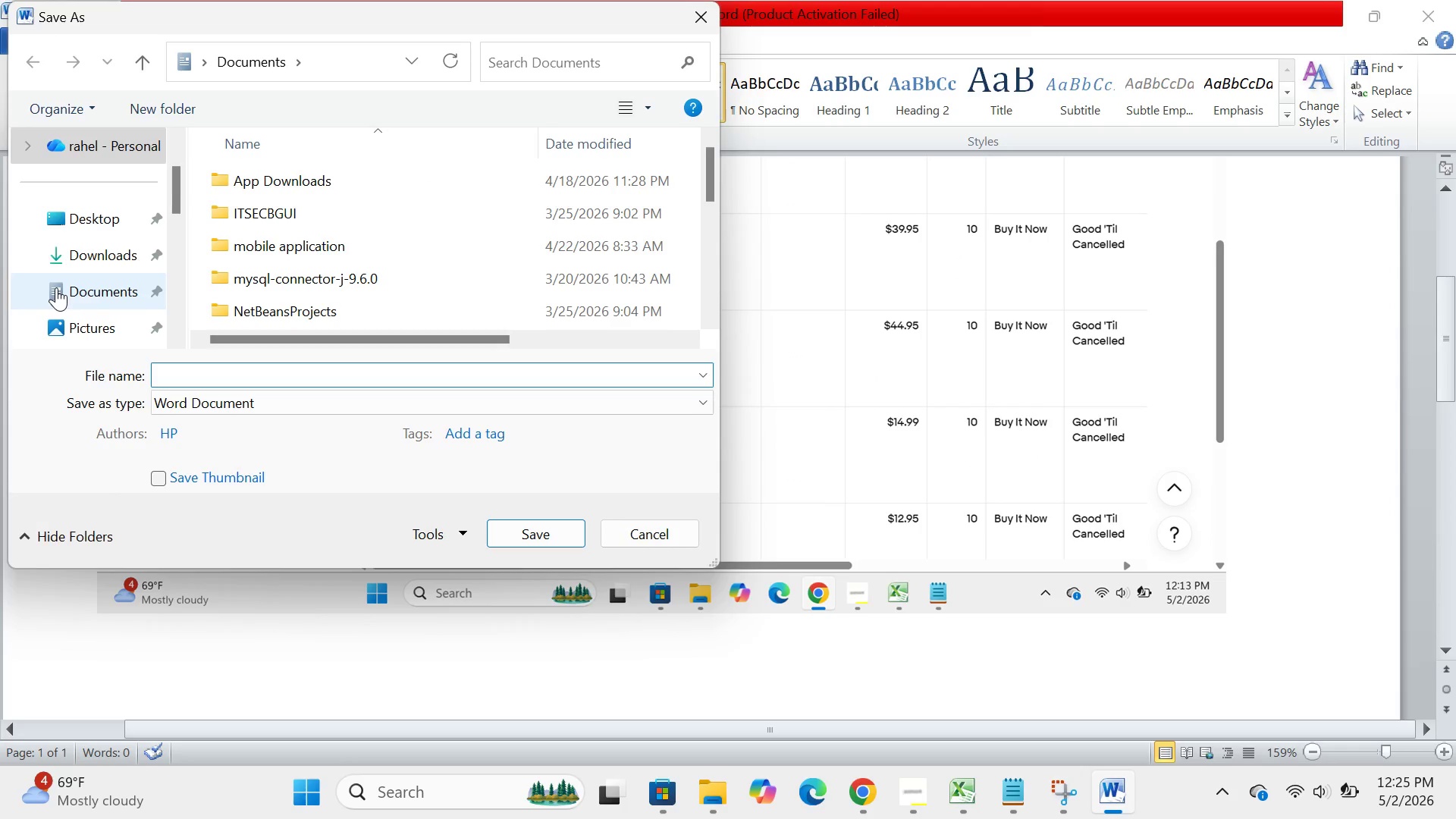 
scroll: coordinate [56, 287], scroll_direction: down, amount: 8.0
 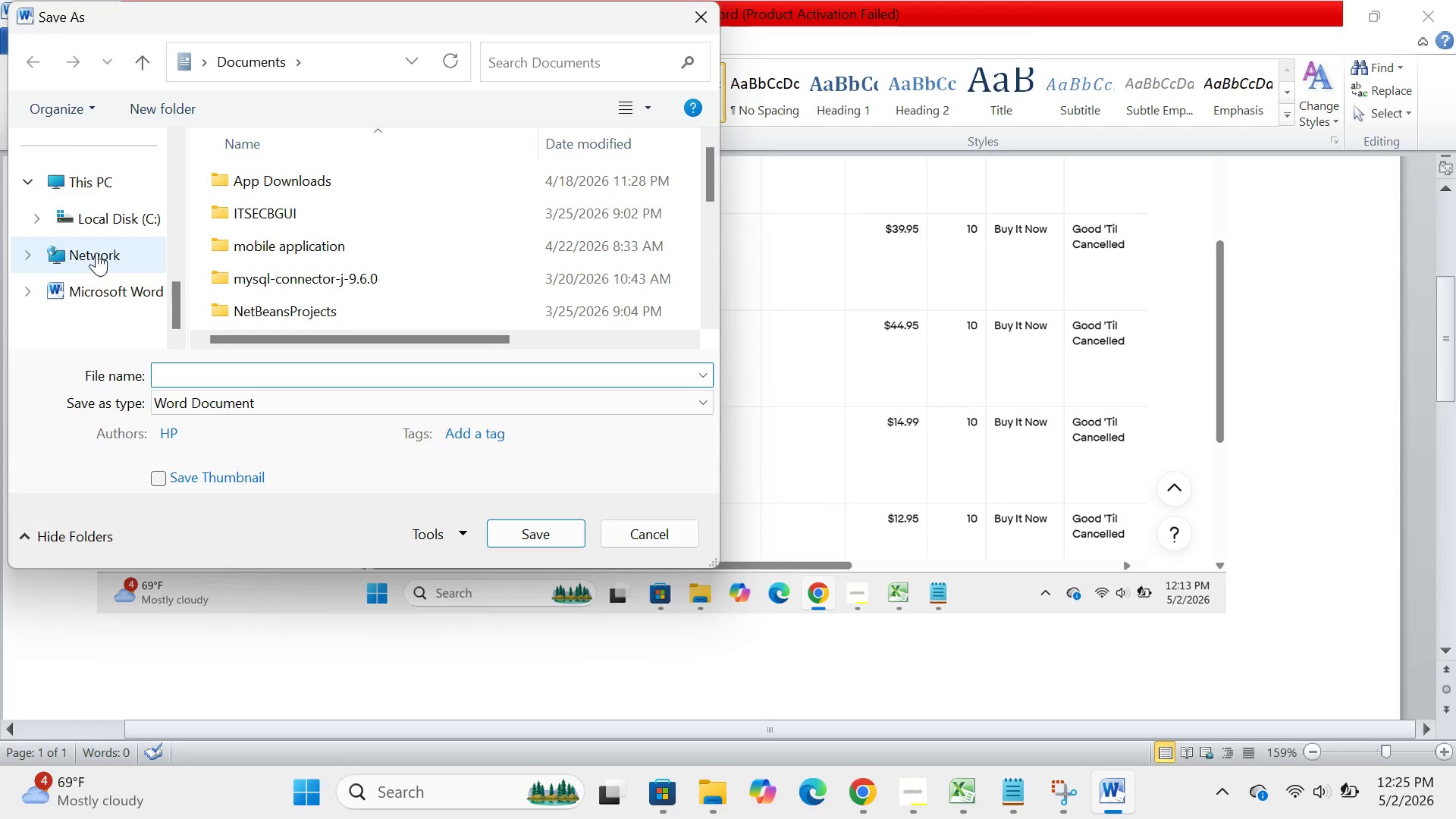 
right_click([96, 253])
 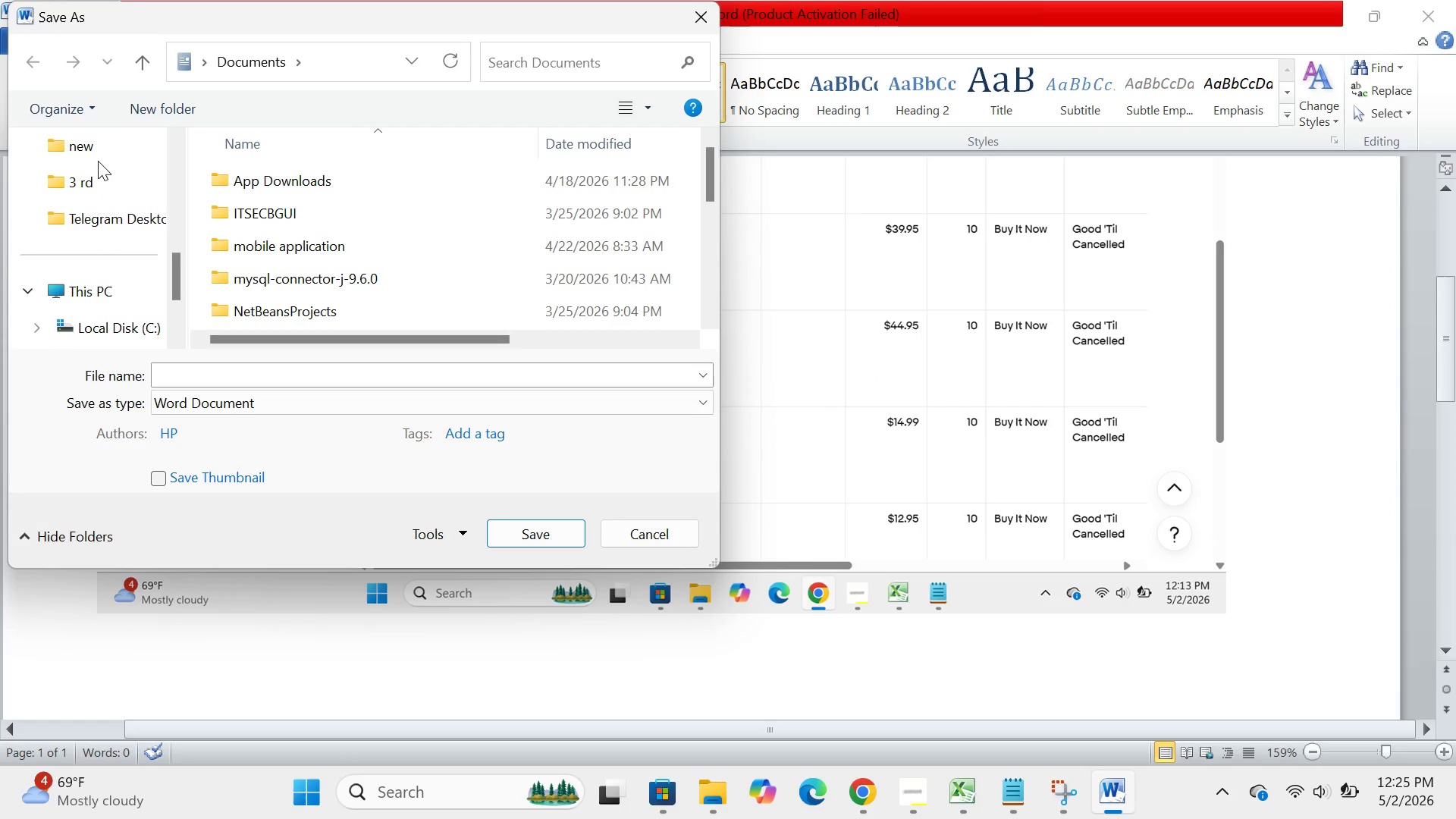 
scroll: coordinate [96, 253], scroll_direction: up, amount: 1.0
 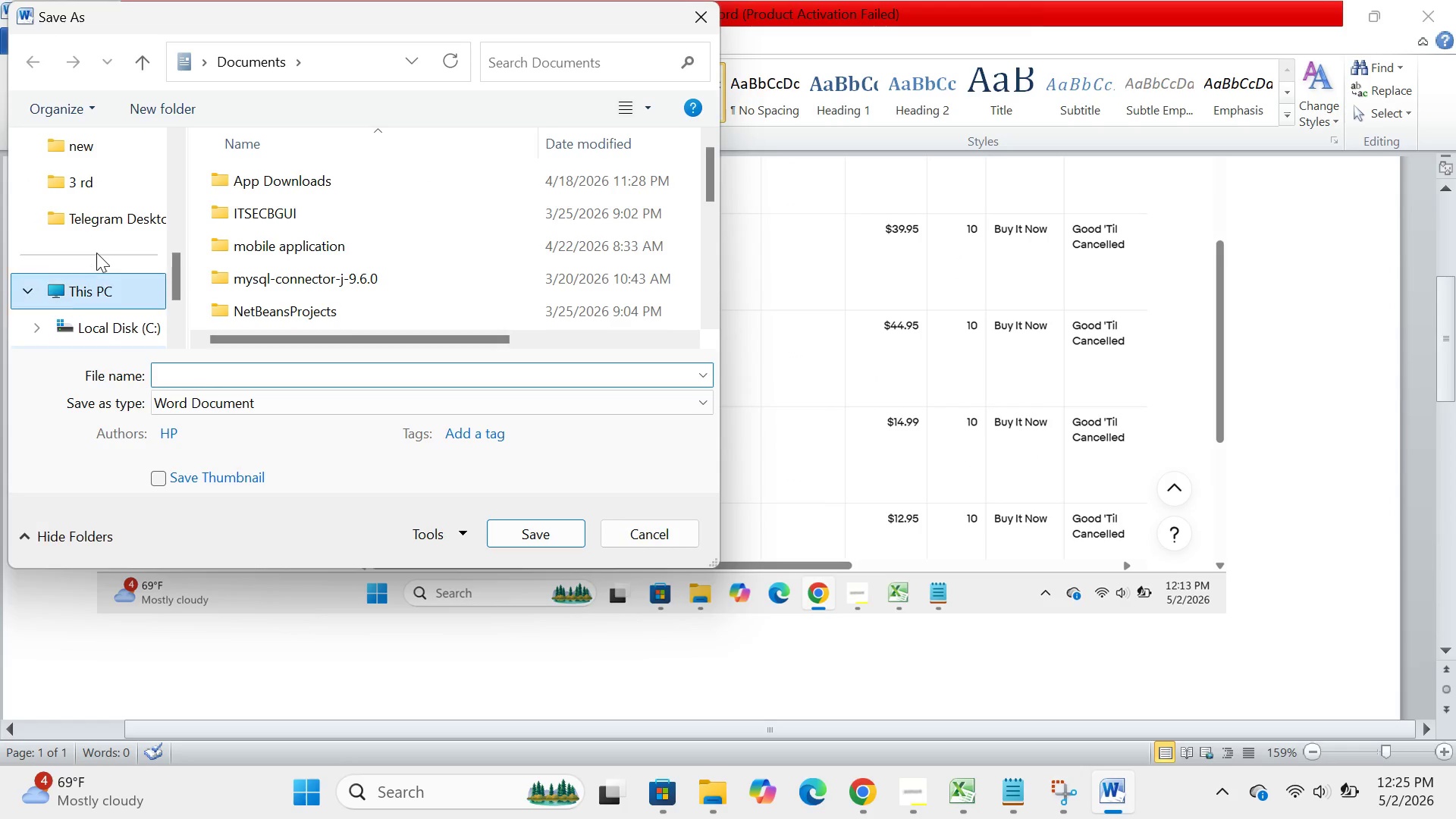 
double_click([98, 161])
 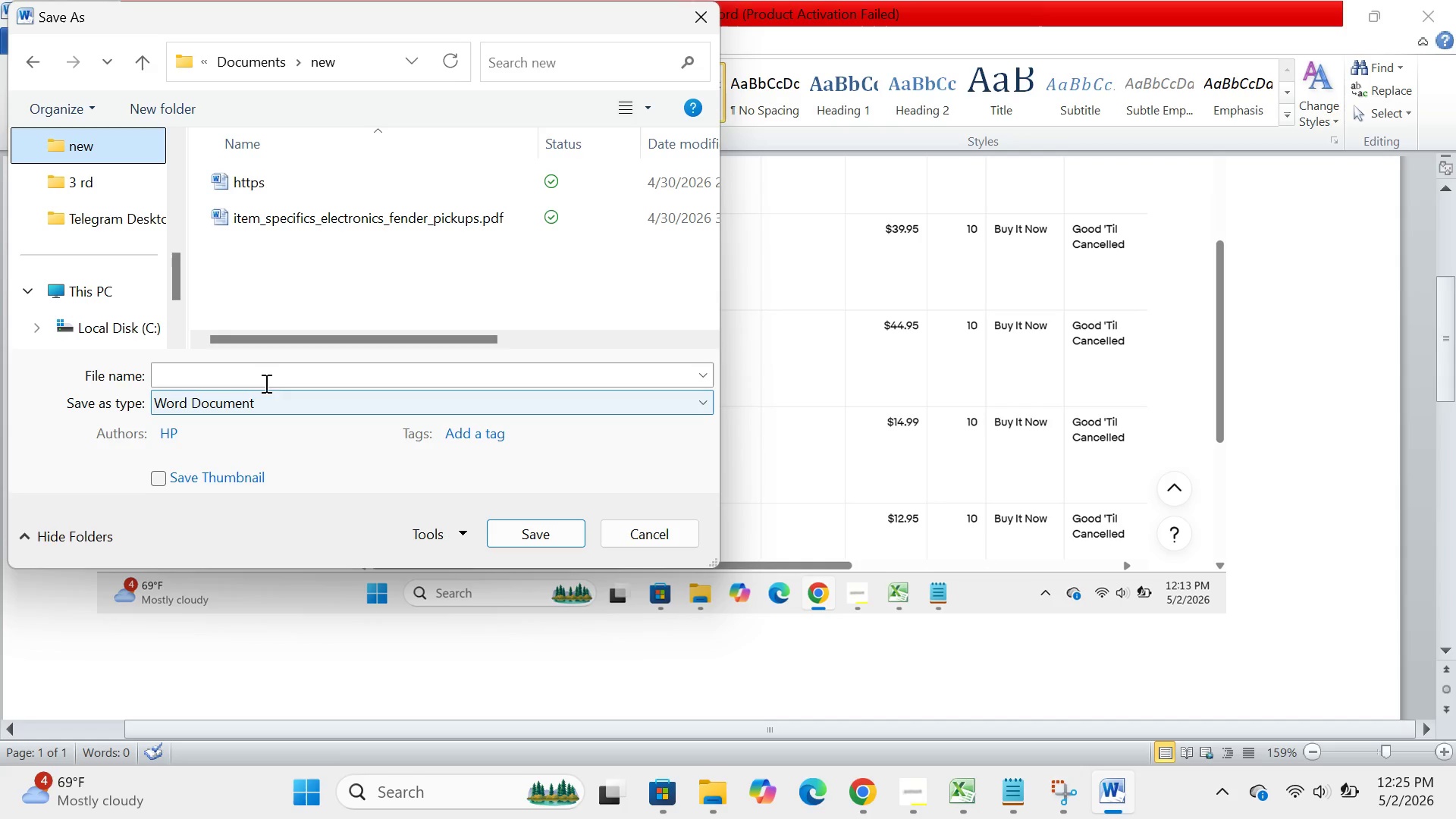 
left_click([263, 381])
 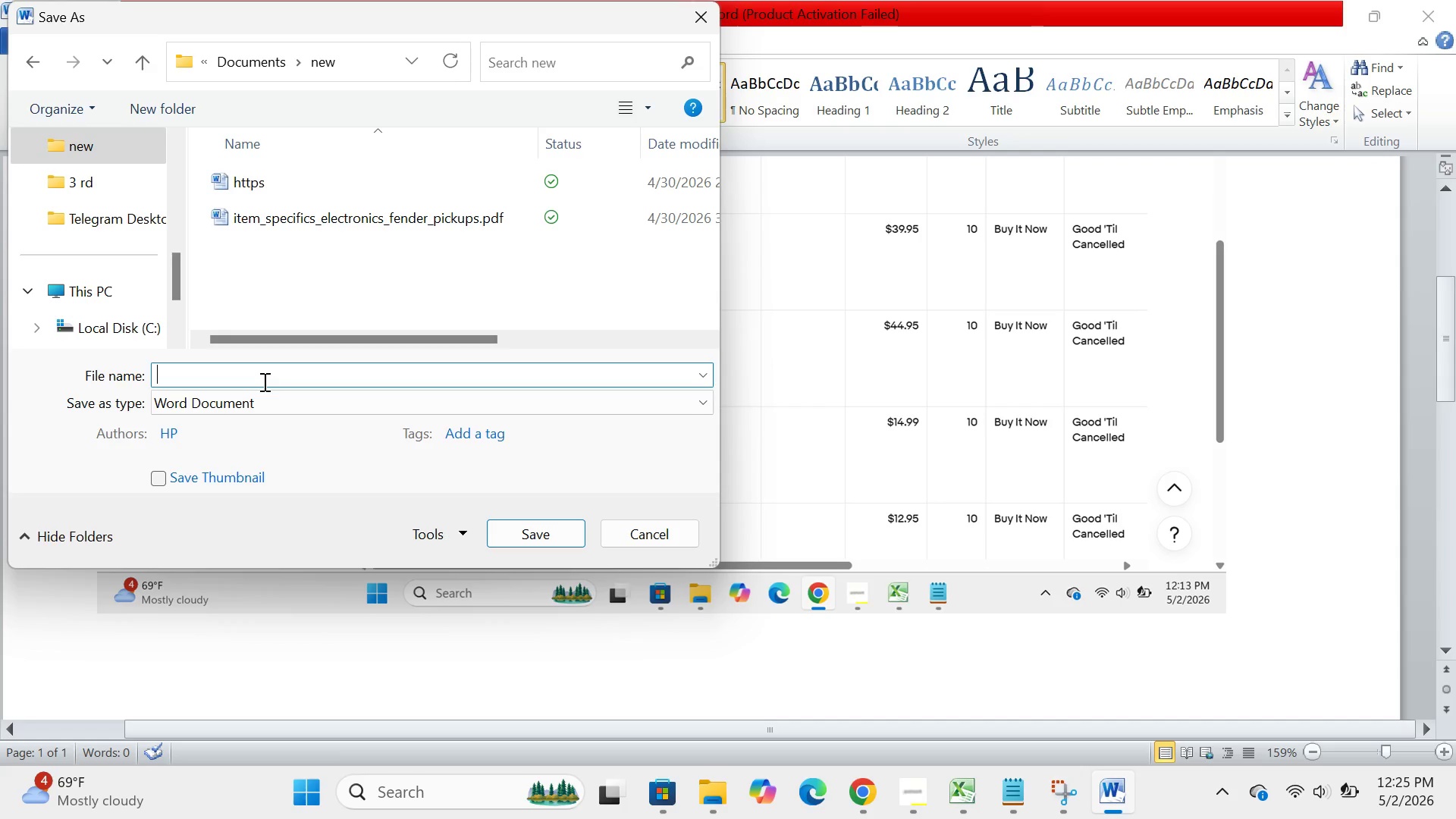 
type(a)
key(Backspace)
type(ze)
 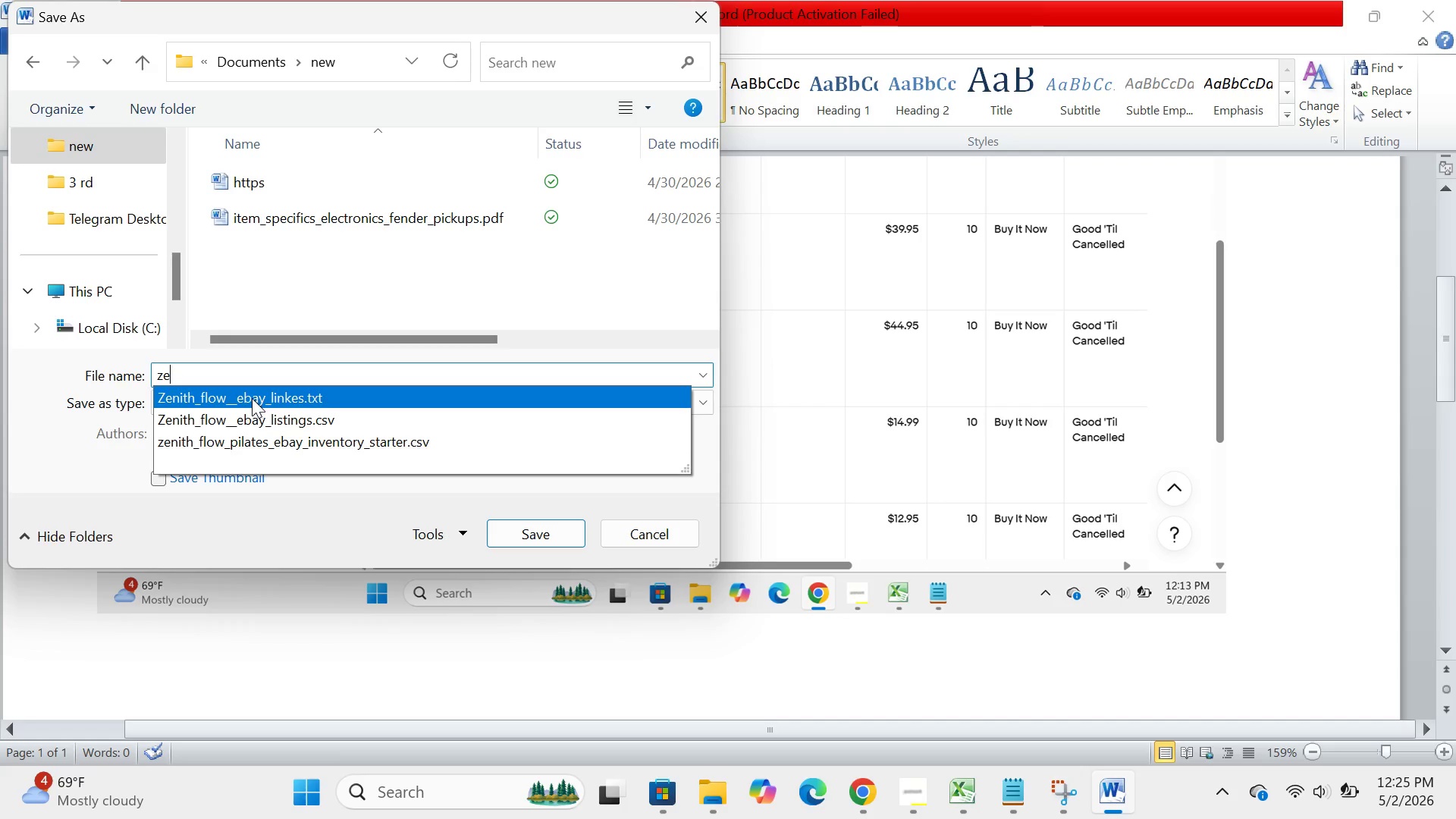 
left_click([252, 398])
 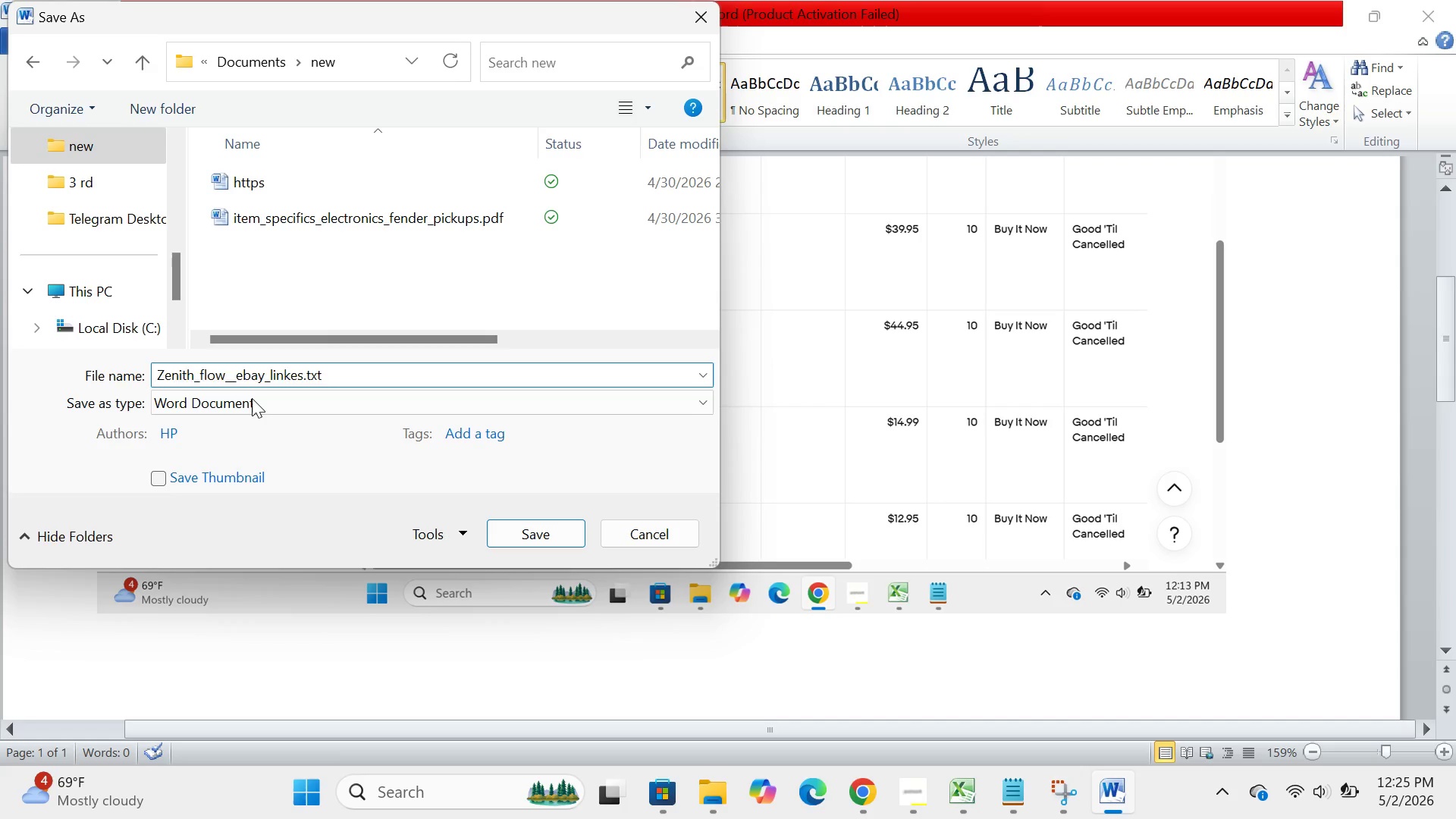 
left_click([252, 398])
 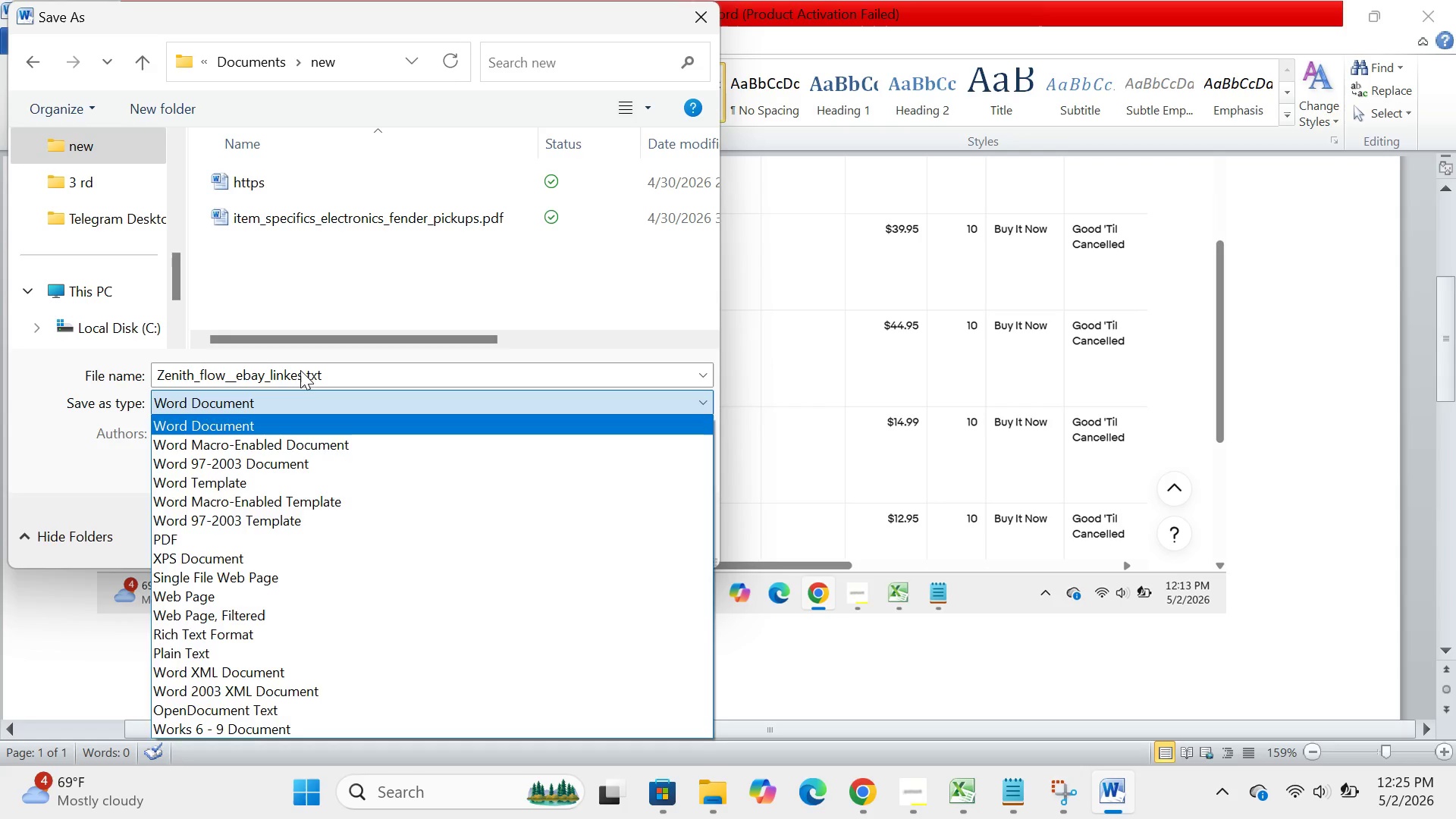 
left_click([300, 370])